 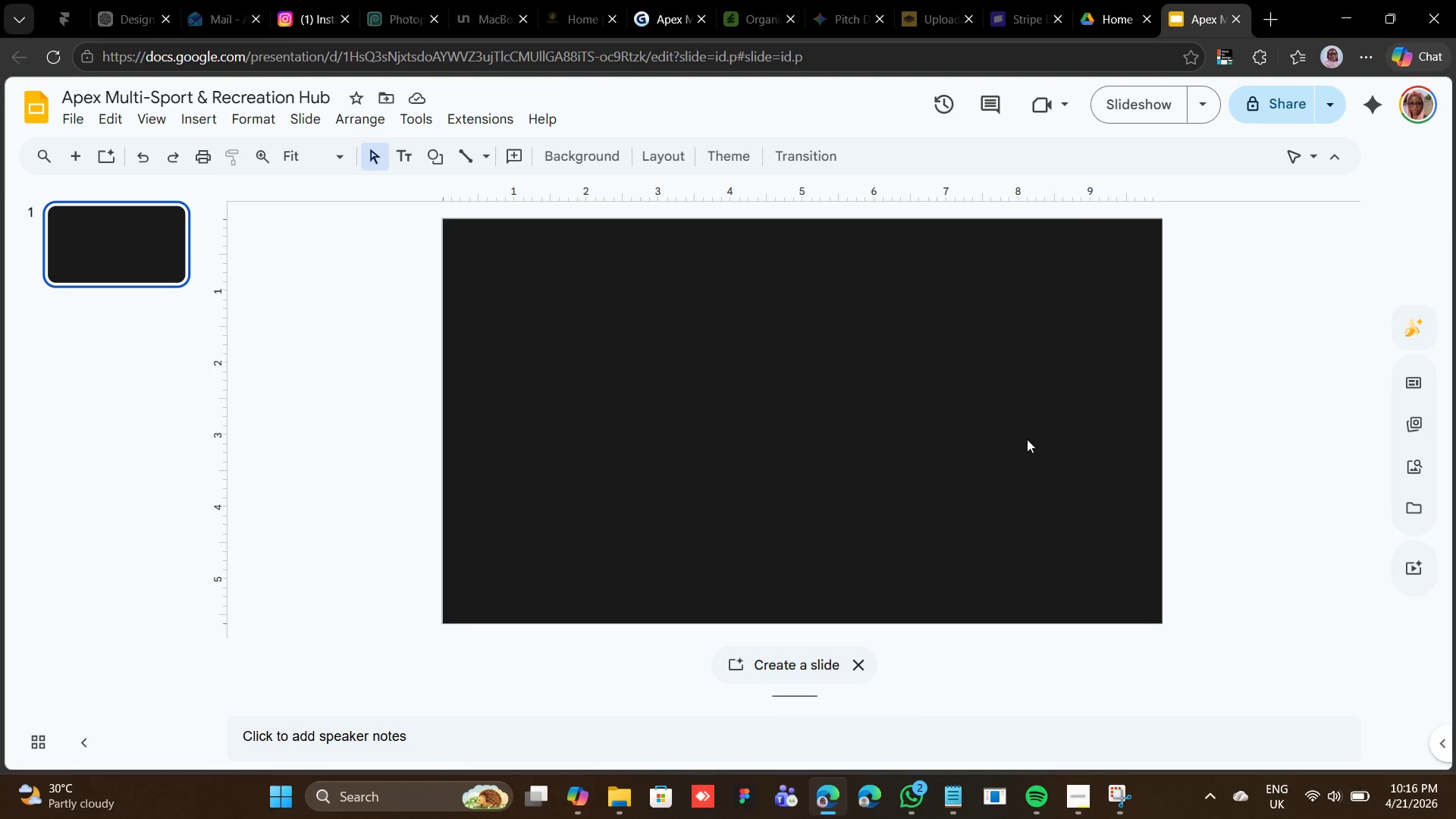 
left_click([969, 790])
 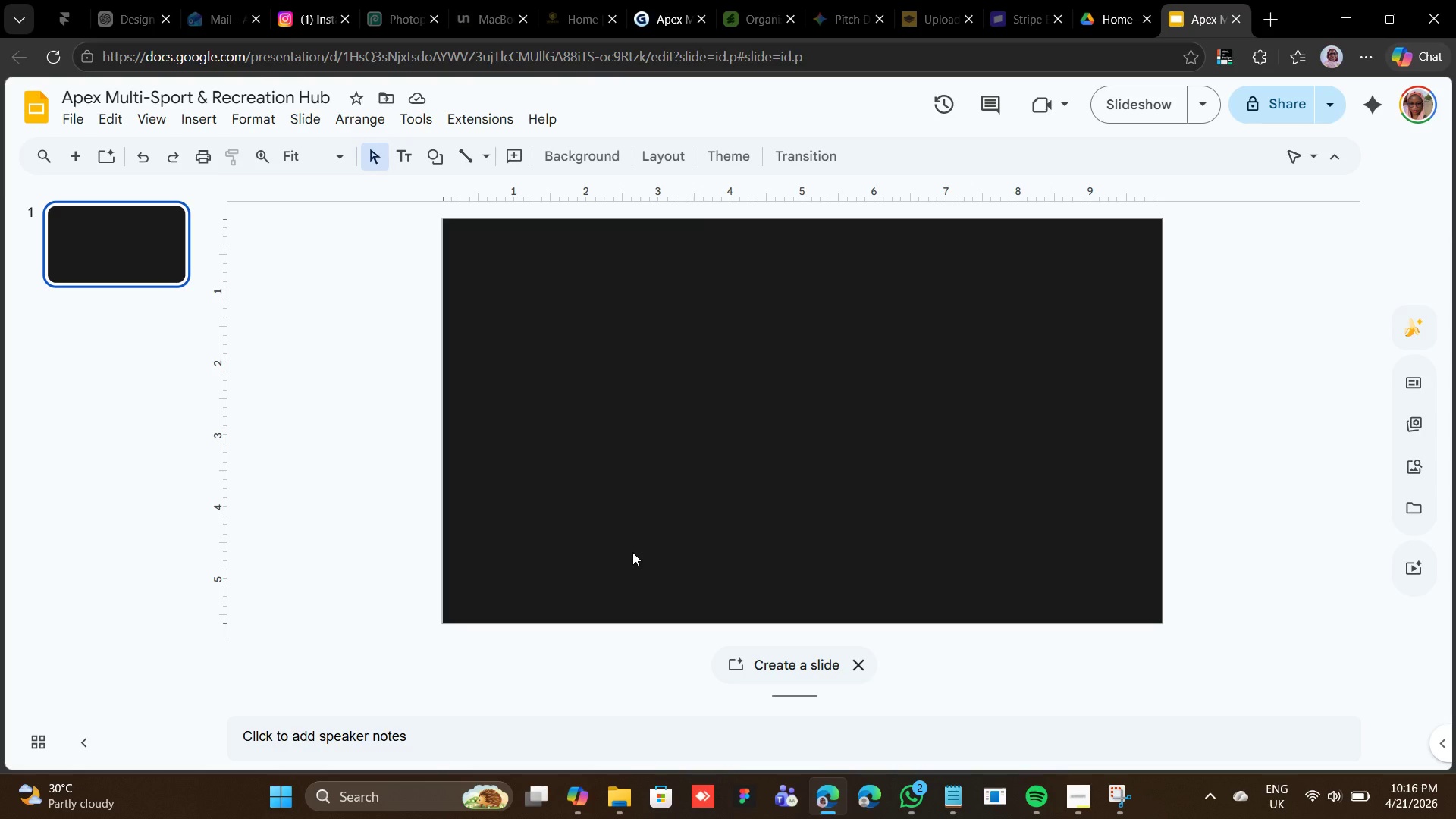 
wait(14.66)
 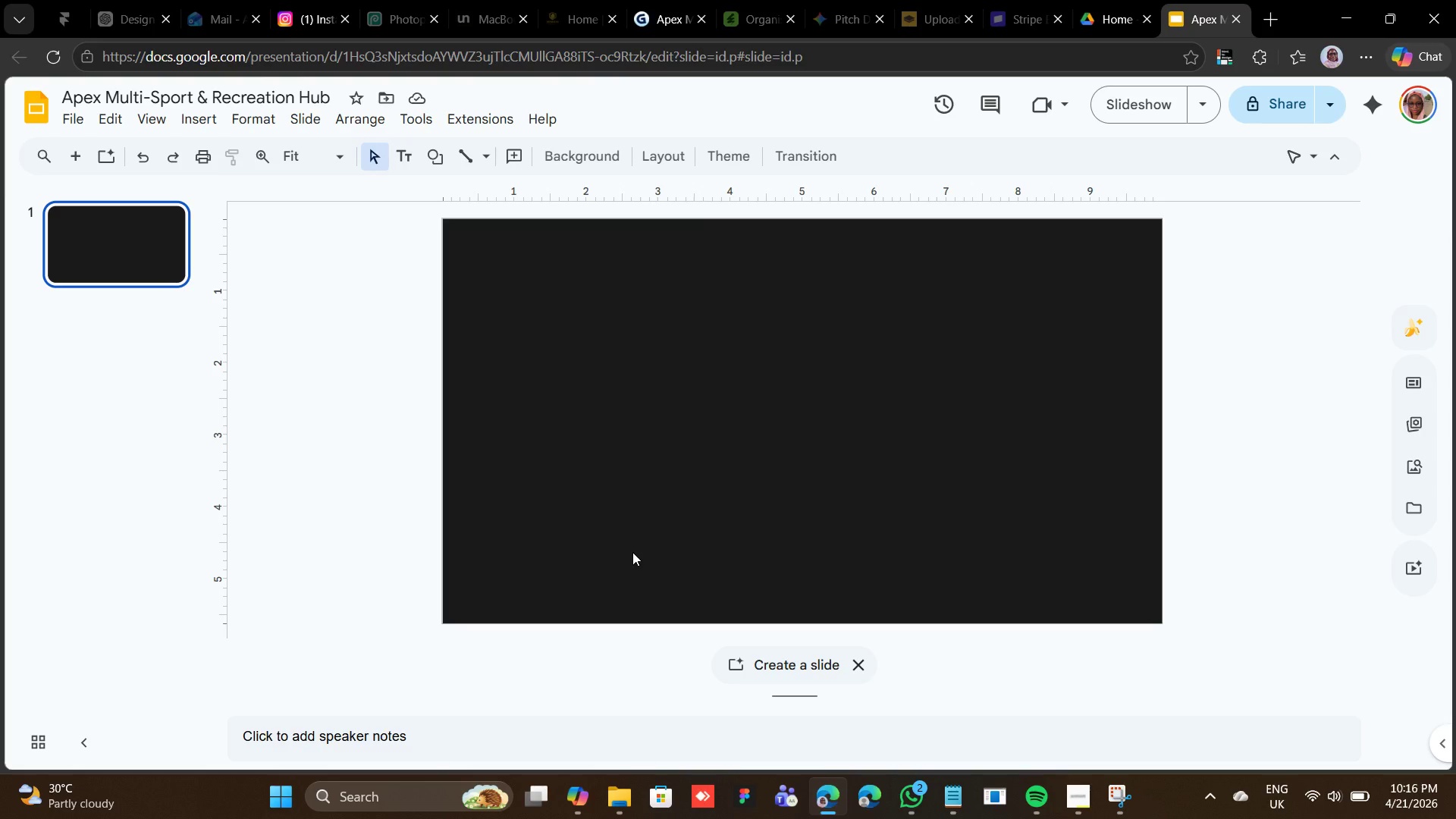 
left_click([187, 114])
 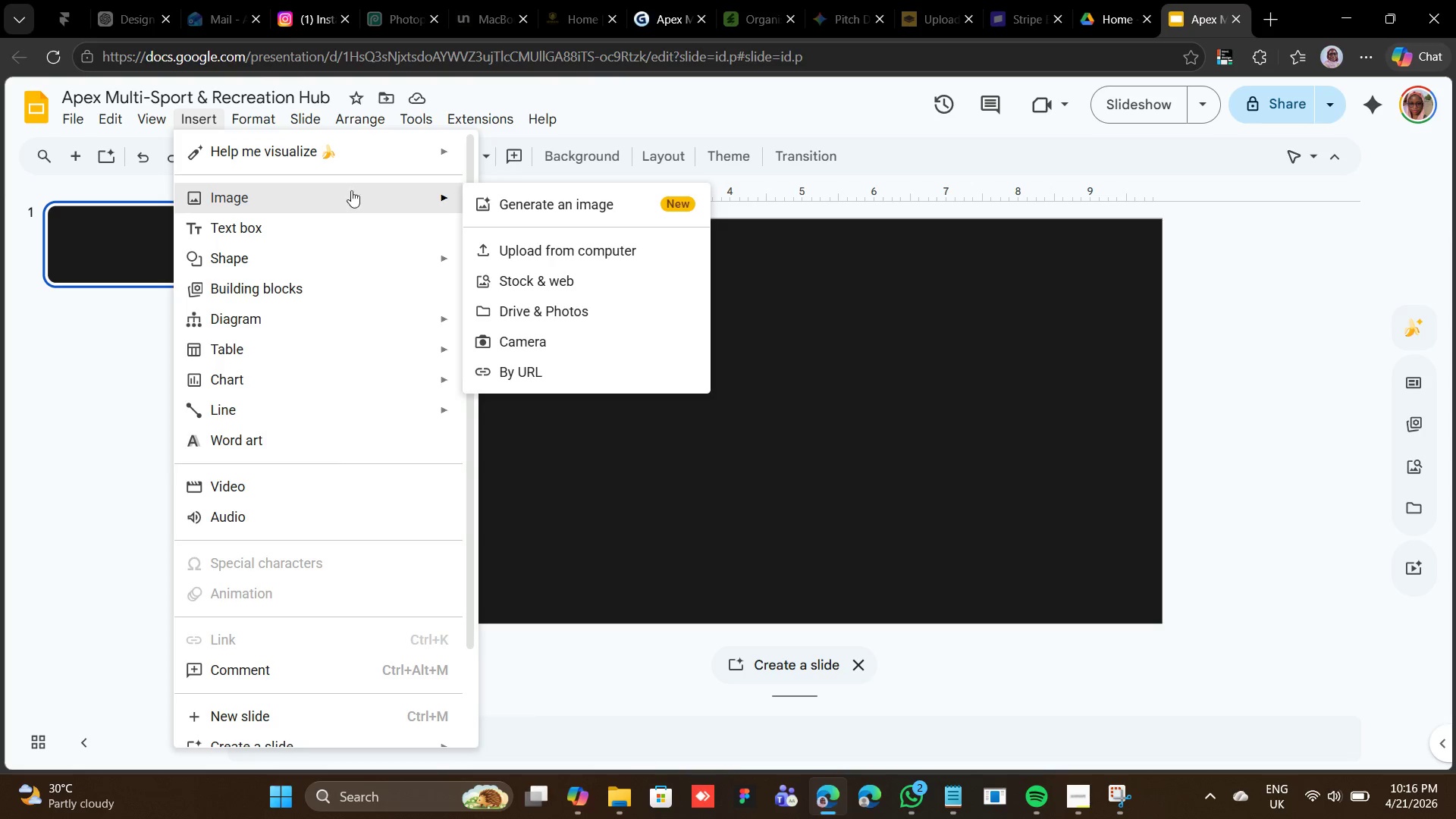 
left_click([544, 253])
 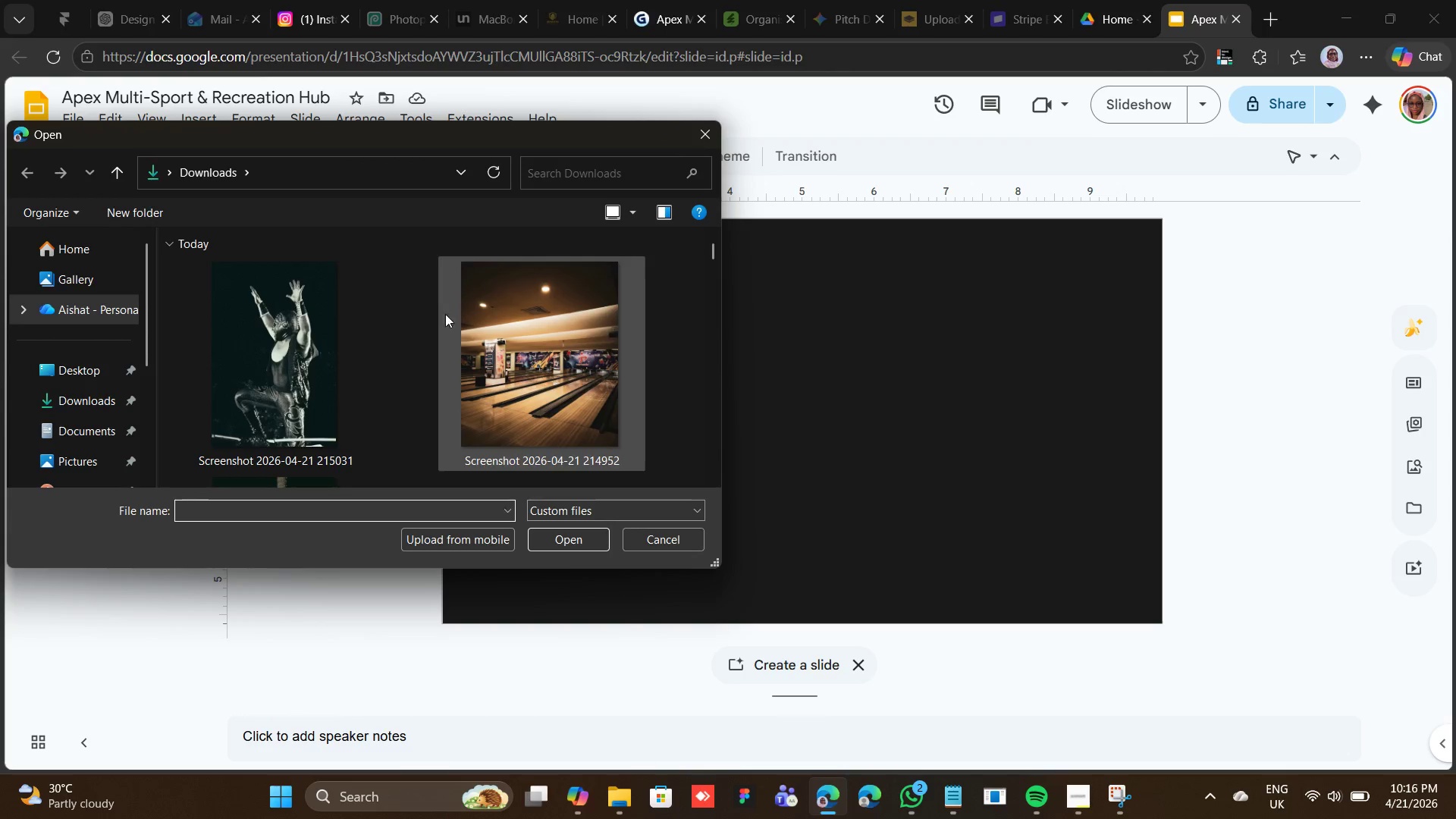 
scroll: coordinate [403, 337], scroll_direction: down, amount: 3.0
 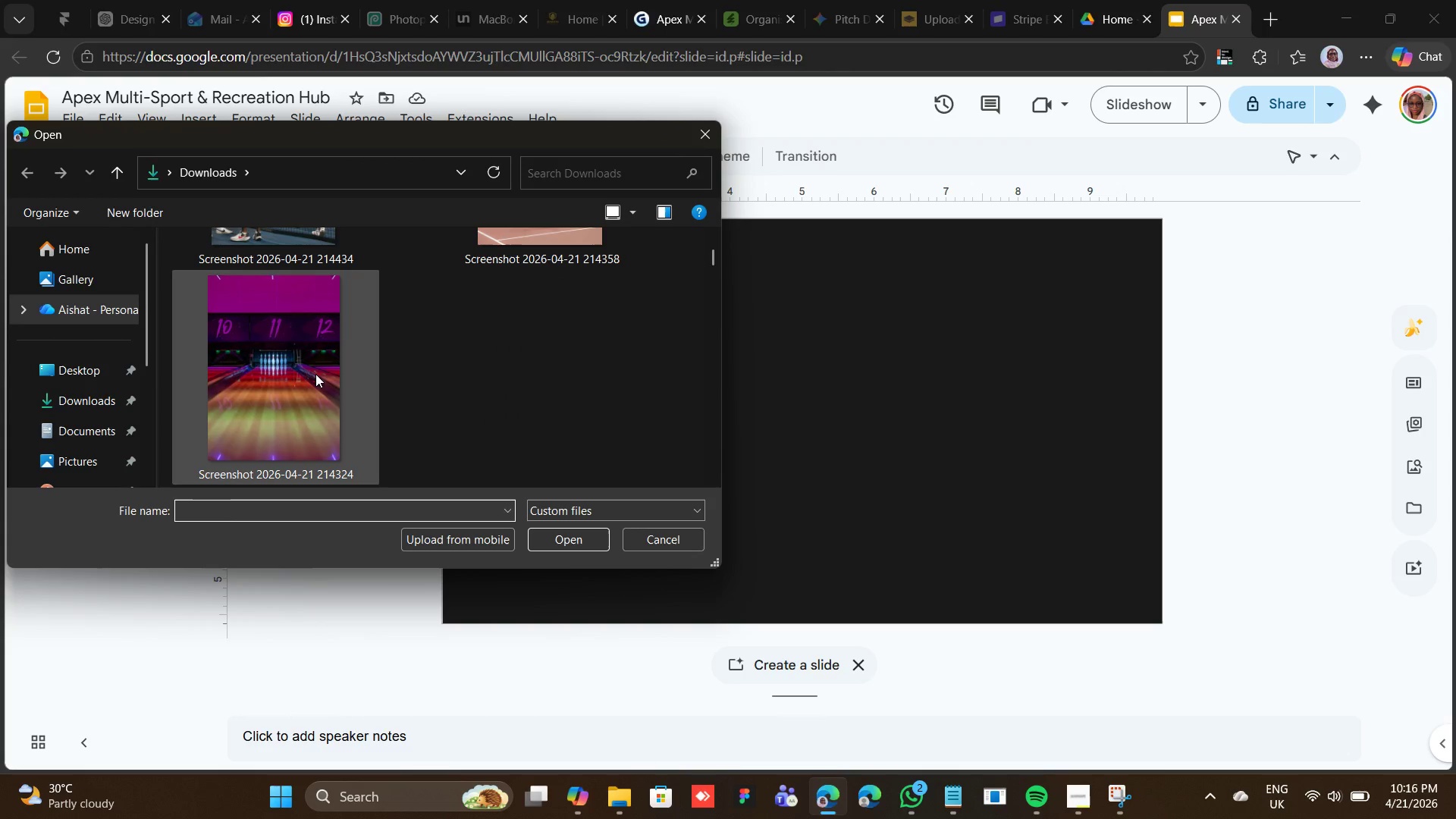 
double_click([315, 373])
 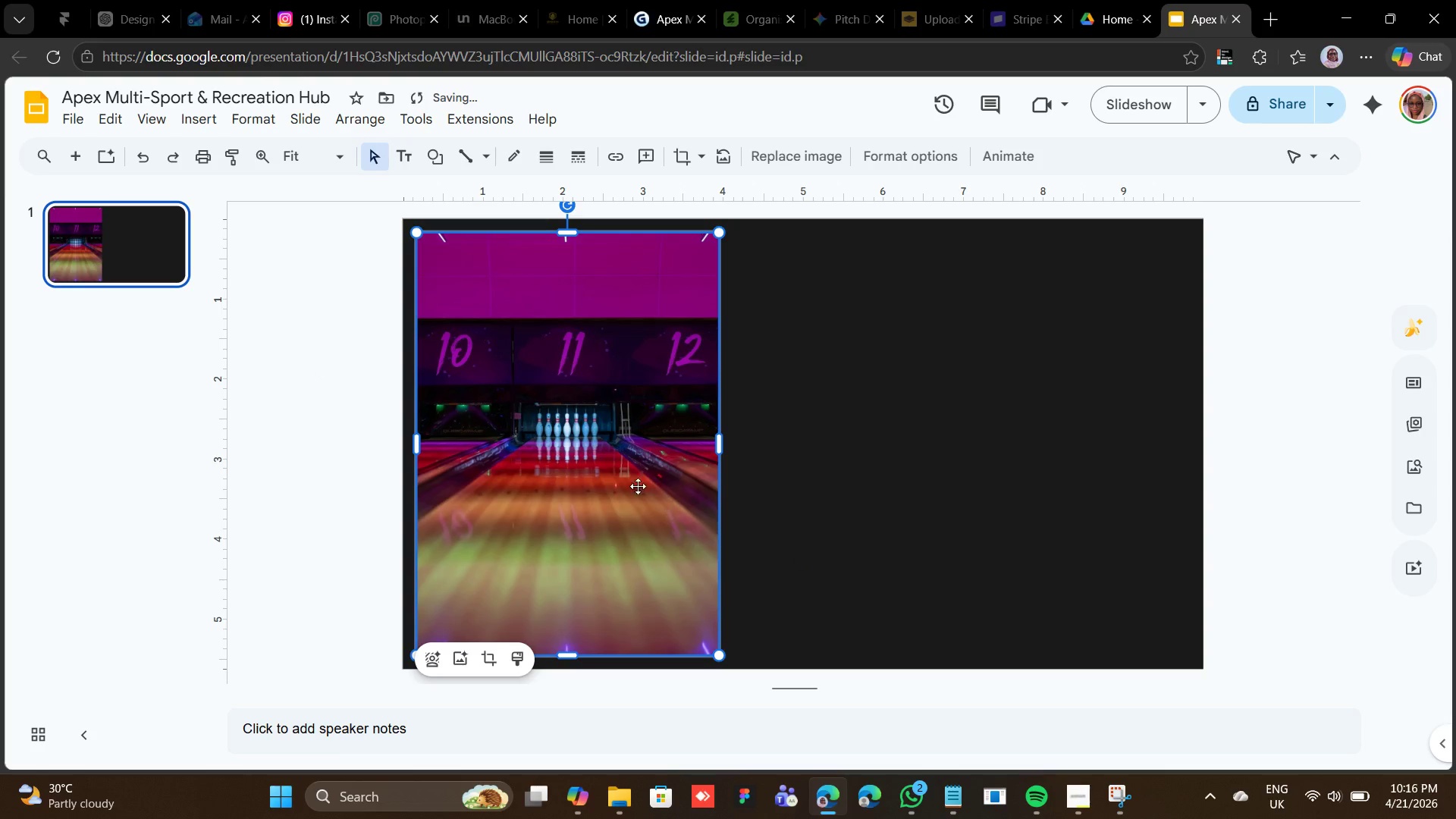 
left_click_drag(start_coordinate=[611, 475], to_coordinate=[1098, 458])
 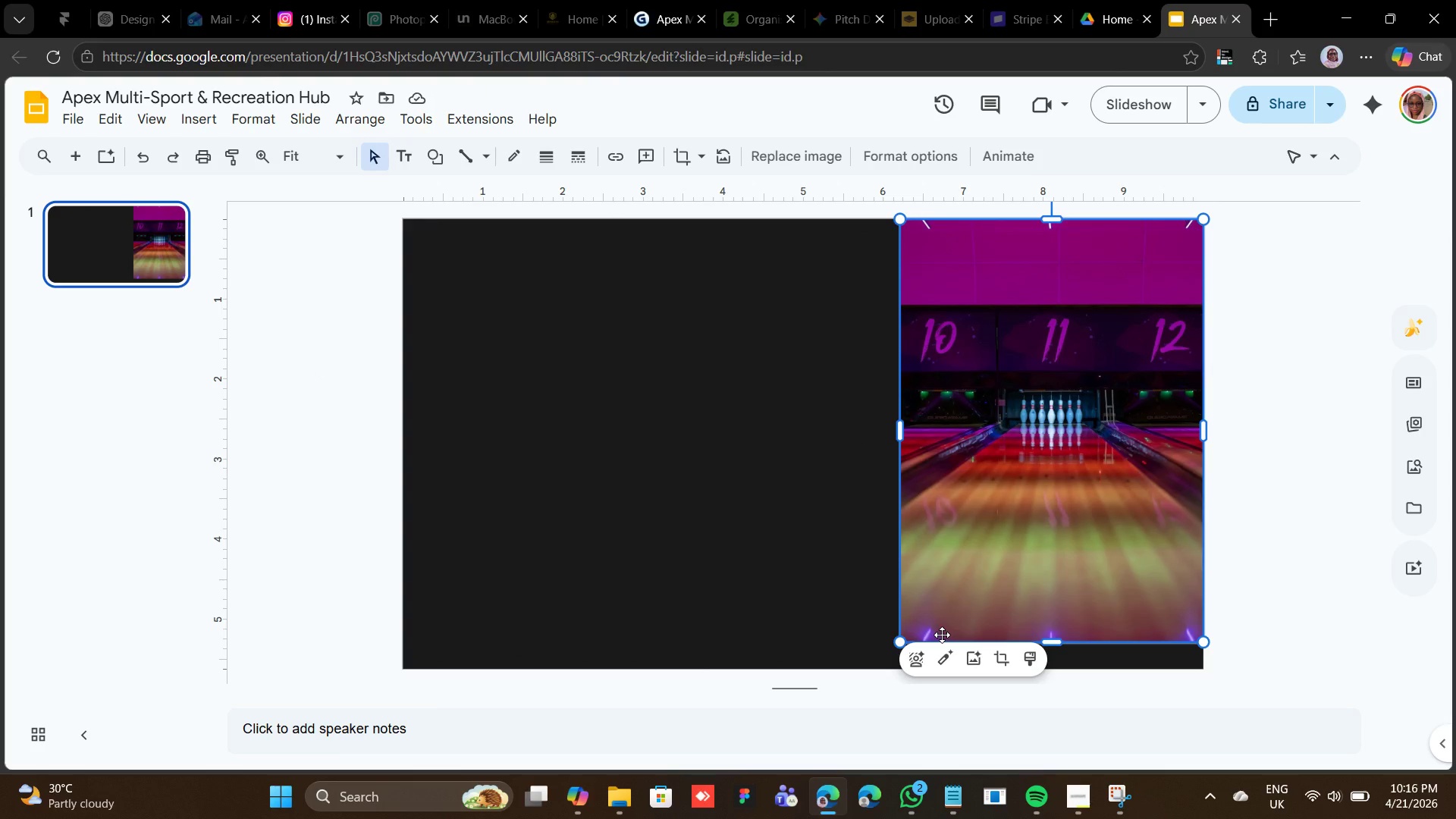 
wait(10.44)
 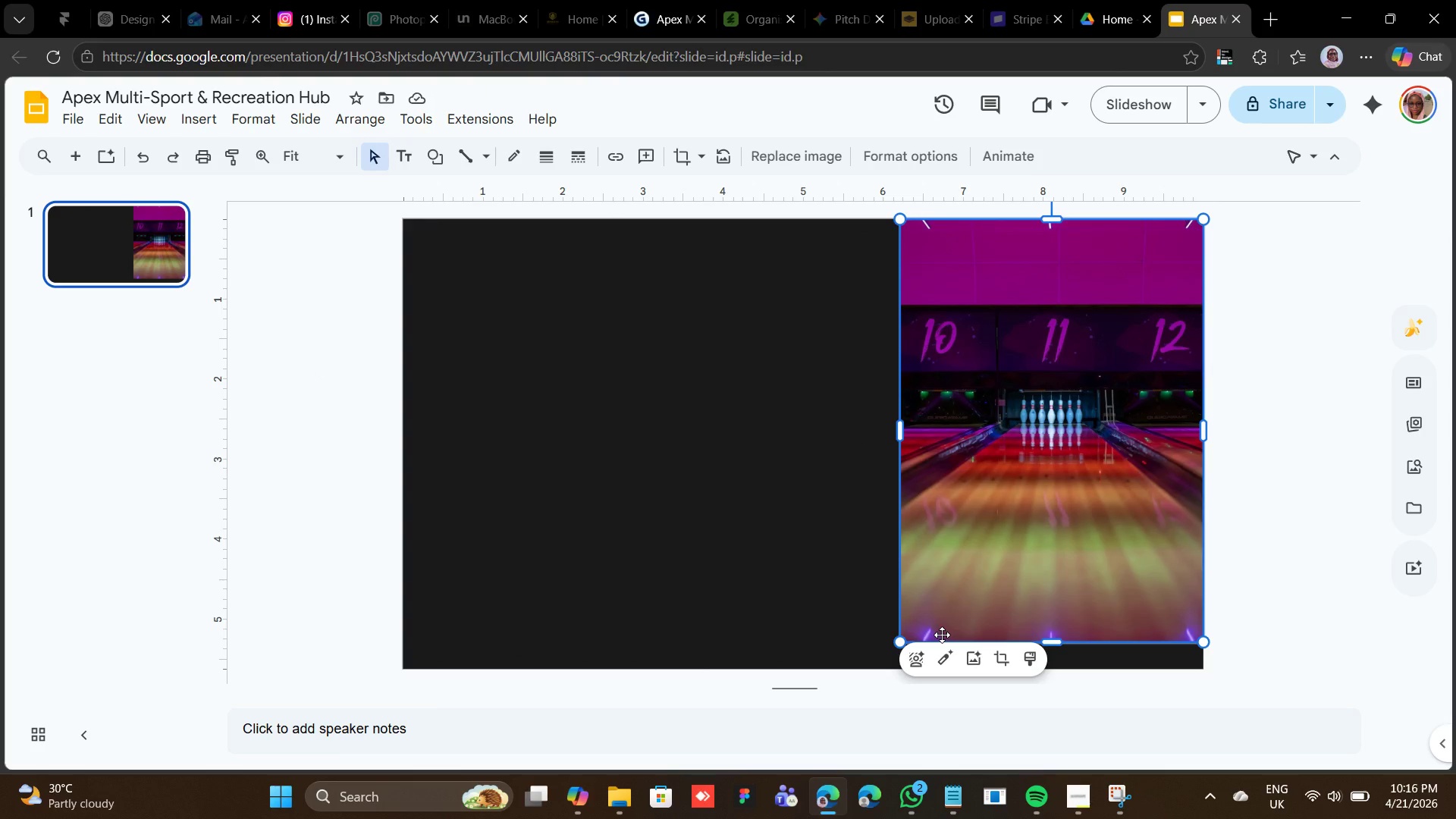 
left_click_drag(start_coordinate=[940, 633], to_coordinate=[1014, 580])
 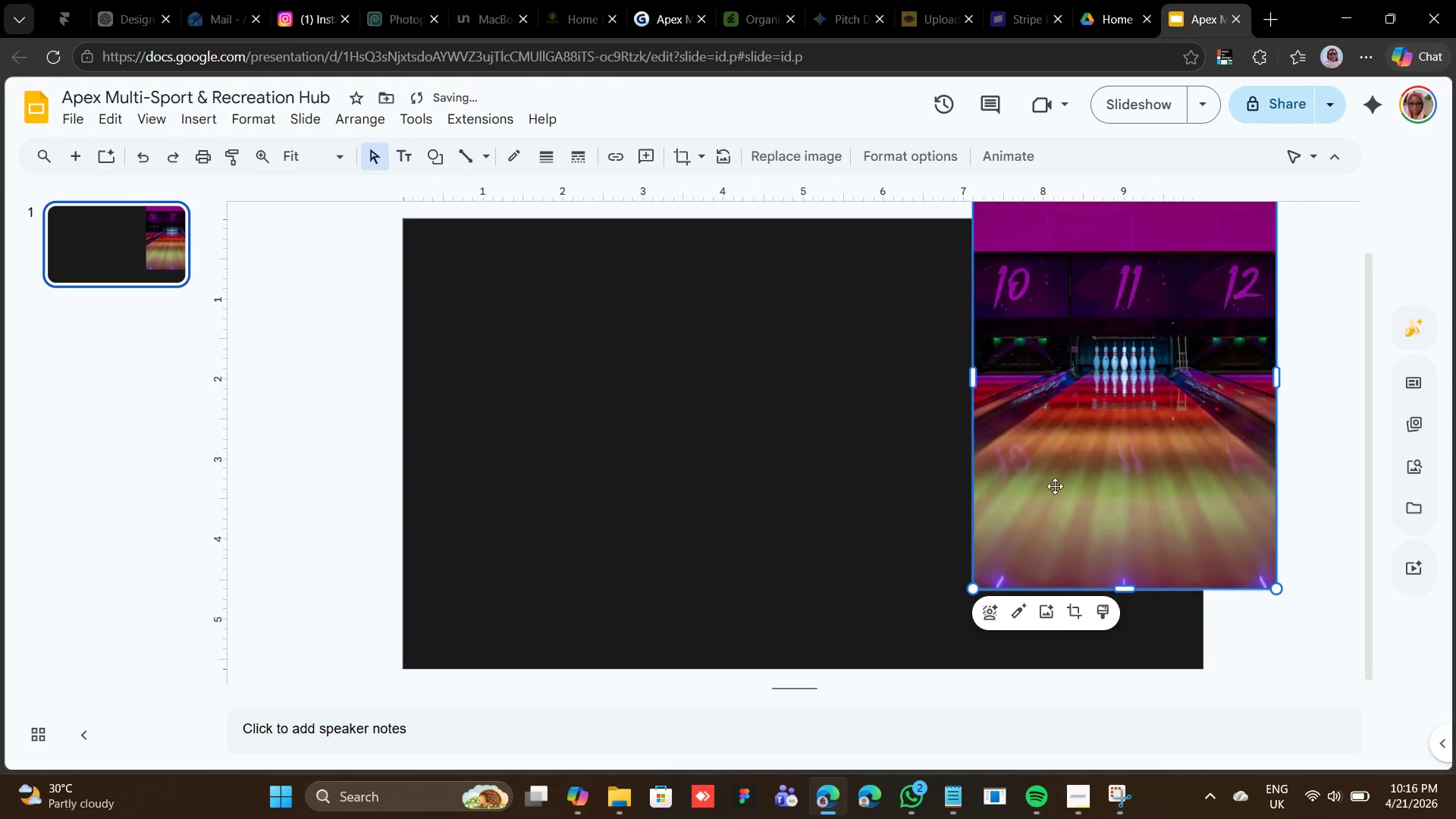 
left_click_drag(start_coordinate=[1094, 417], to_coordinate=[1025, 472])
 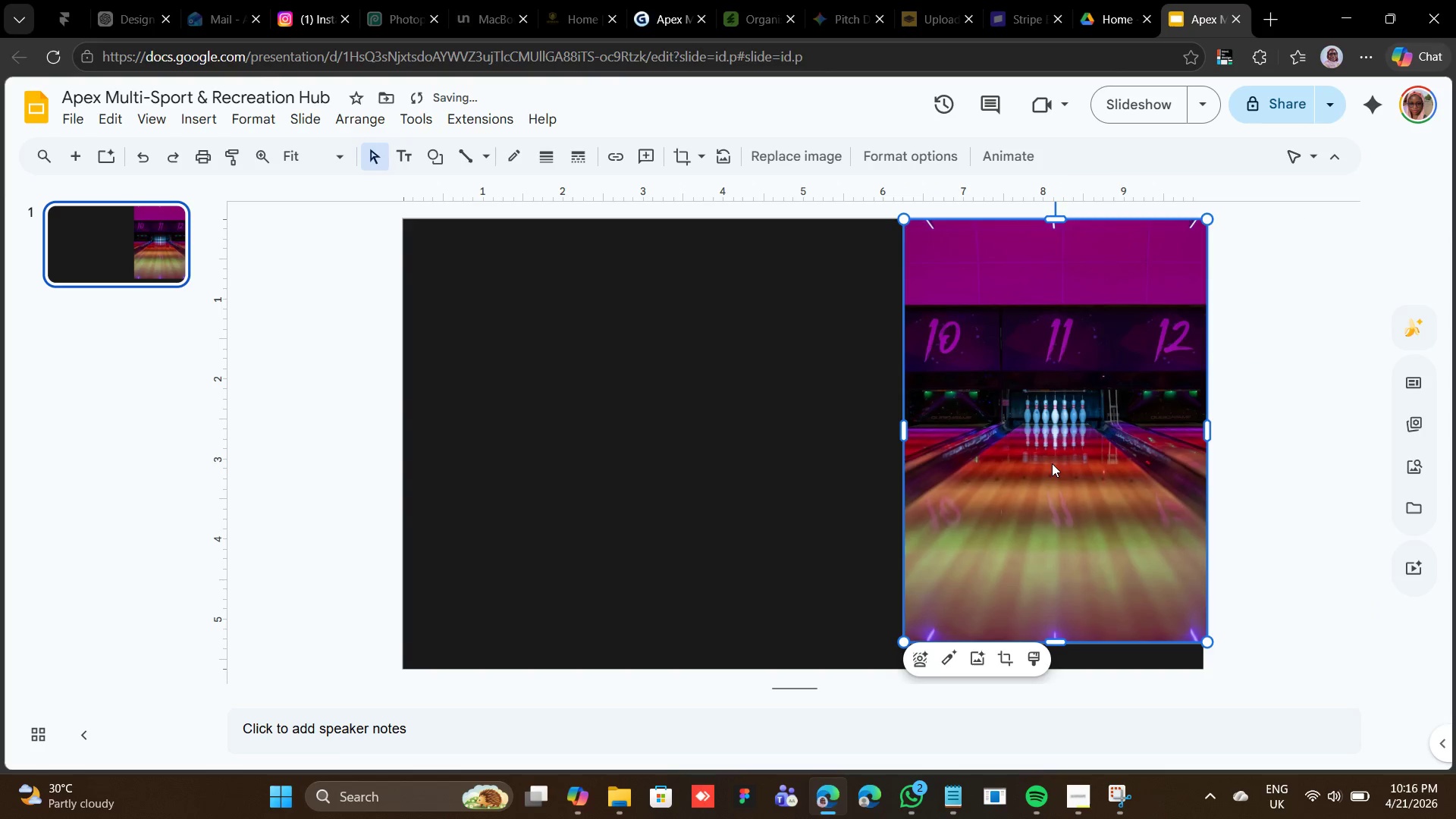 
left_click_drag(start_coordinate=[1050, 463], to_coordinate=[1012, 470])
 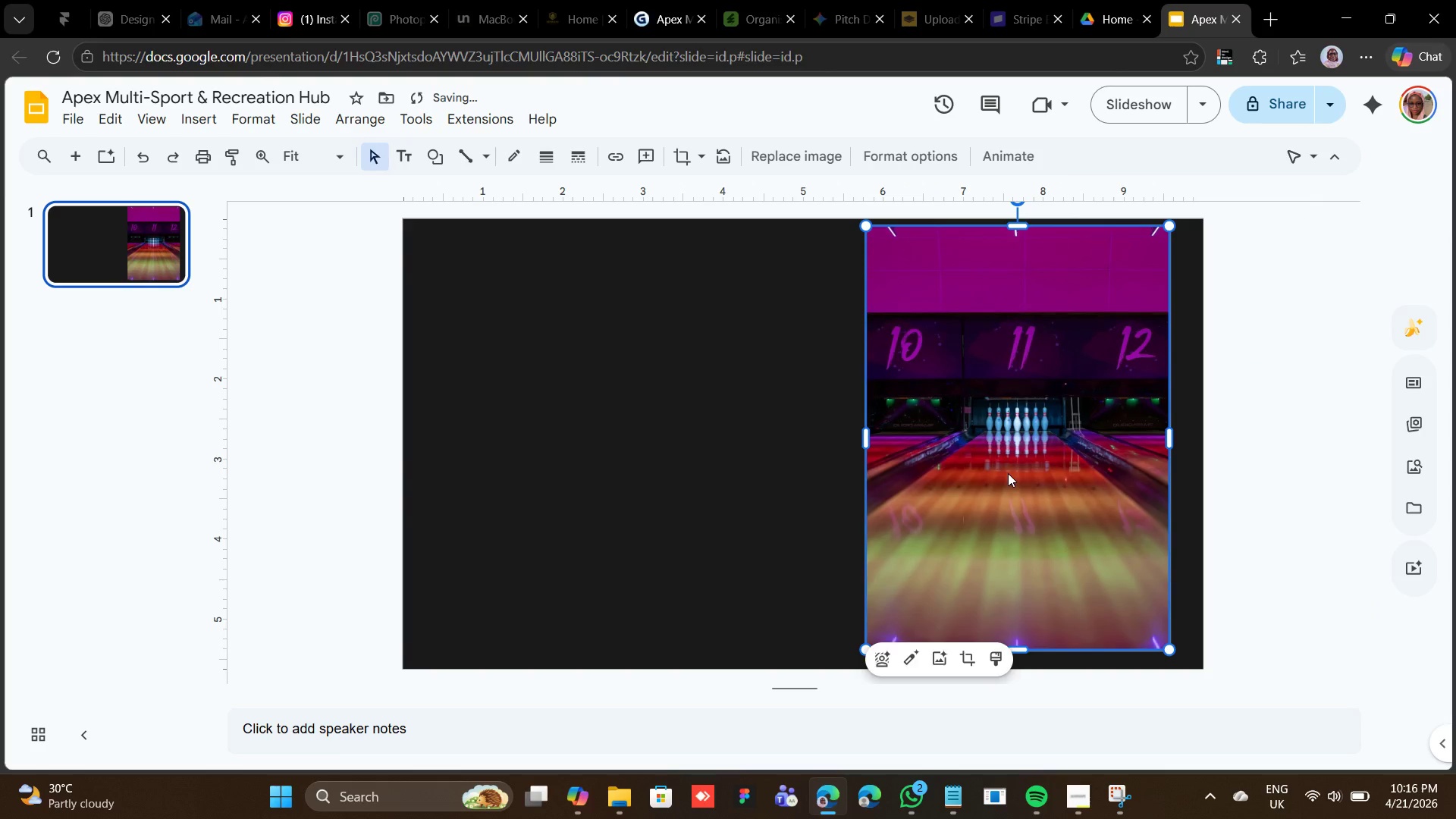 
left_click_drag(start_coordinate=[1008, 473], to_coordinate=[1039, 466])
 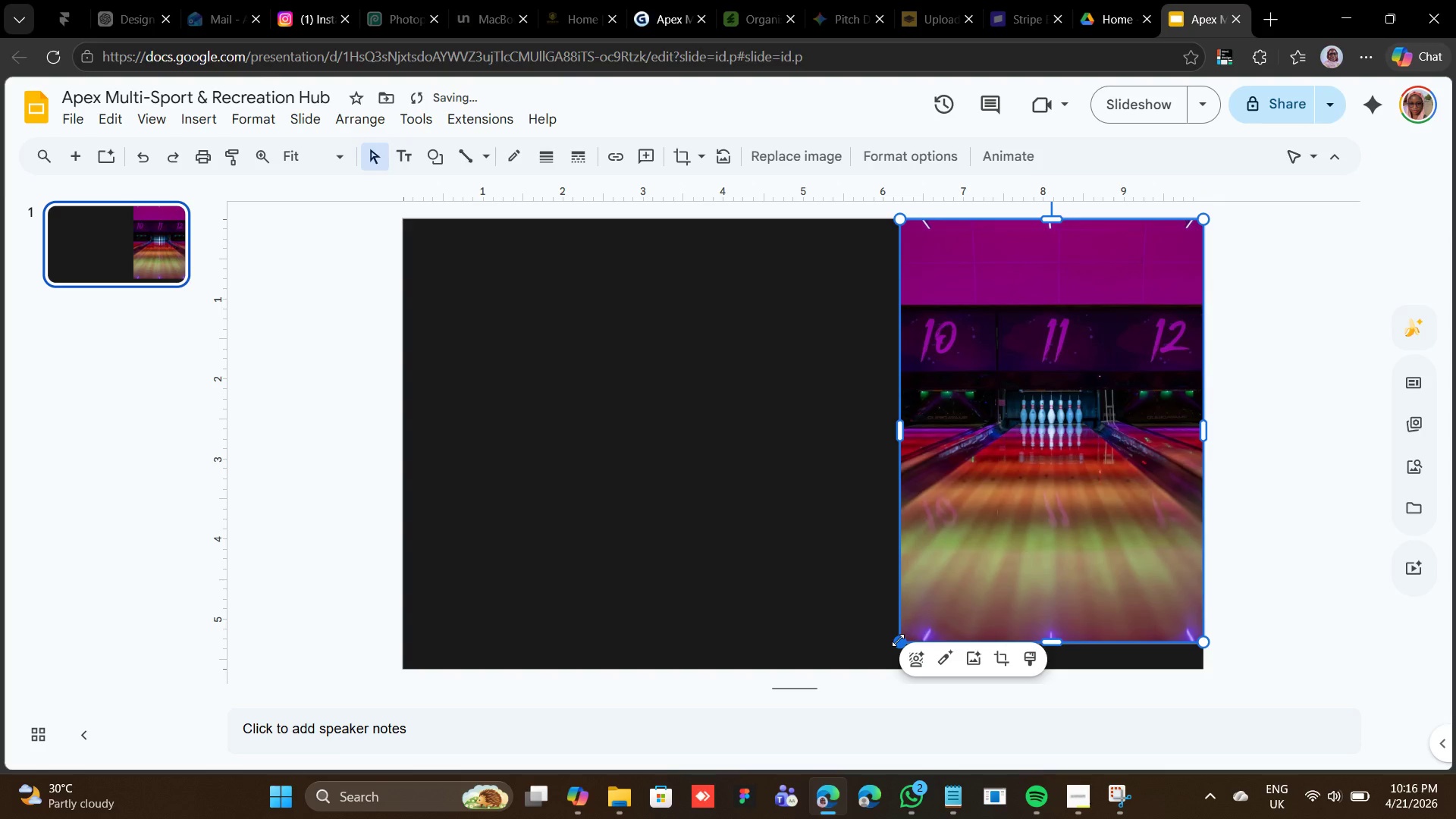 
hold_key(key=ShiftLeft, duration=2.83)
left_click_drag(start_coordinate=[896, 639], to_coordinate=[883, 656])
 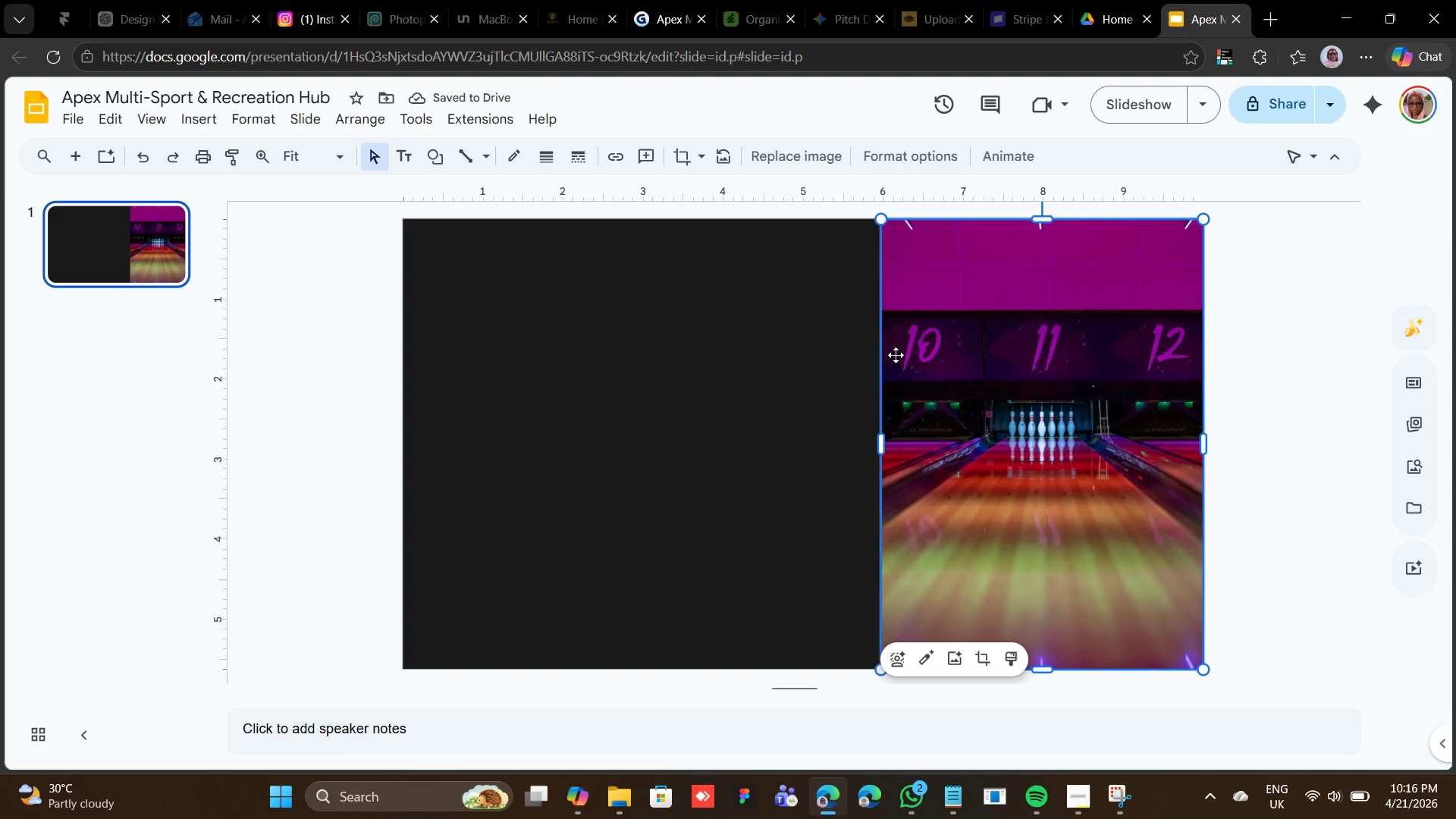 
wait(8.32)
 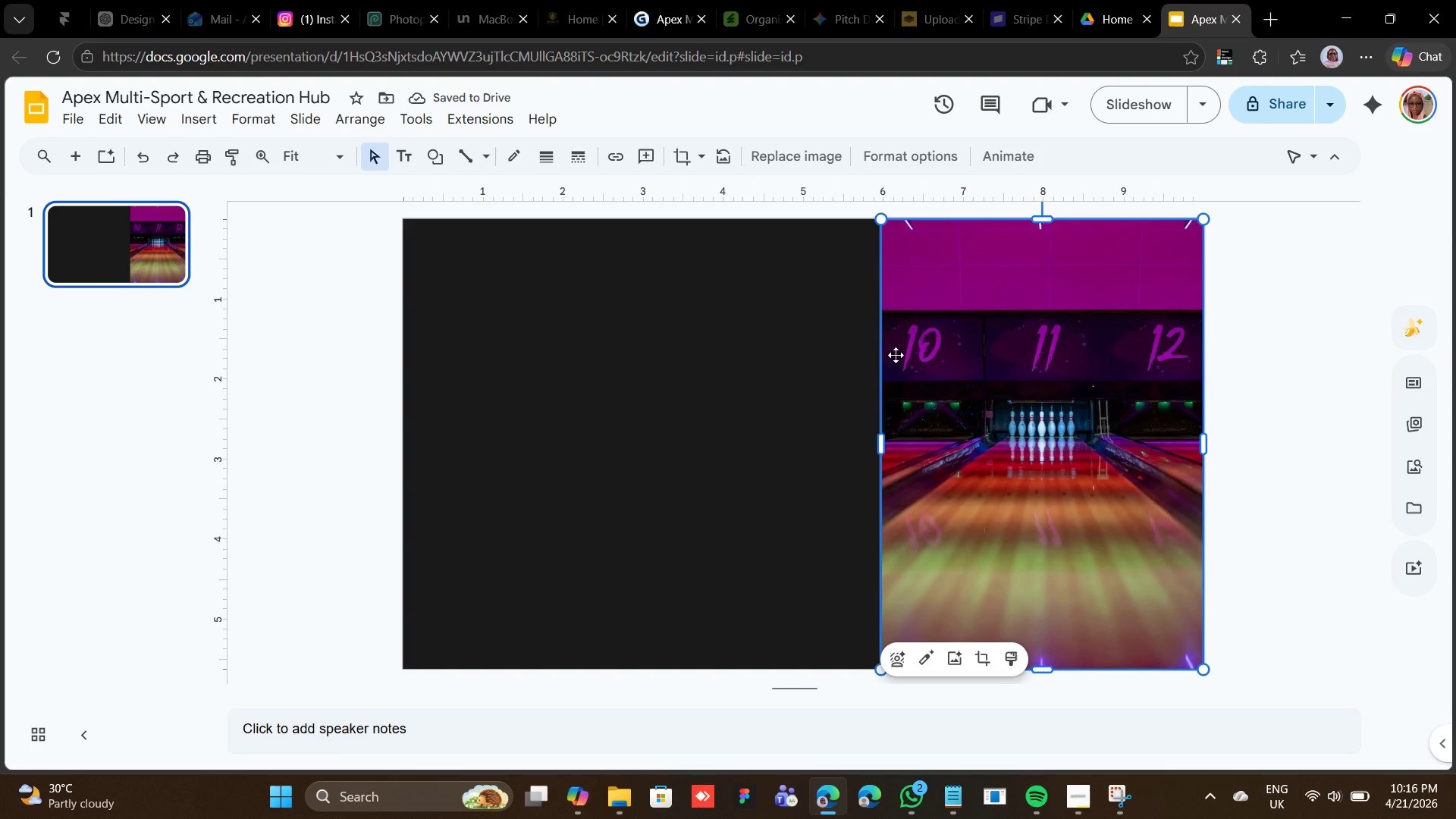 
mouse_move([1068, 818])
 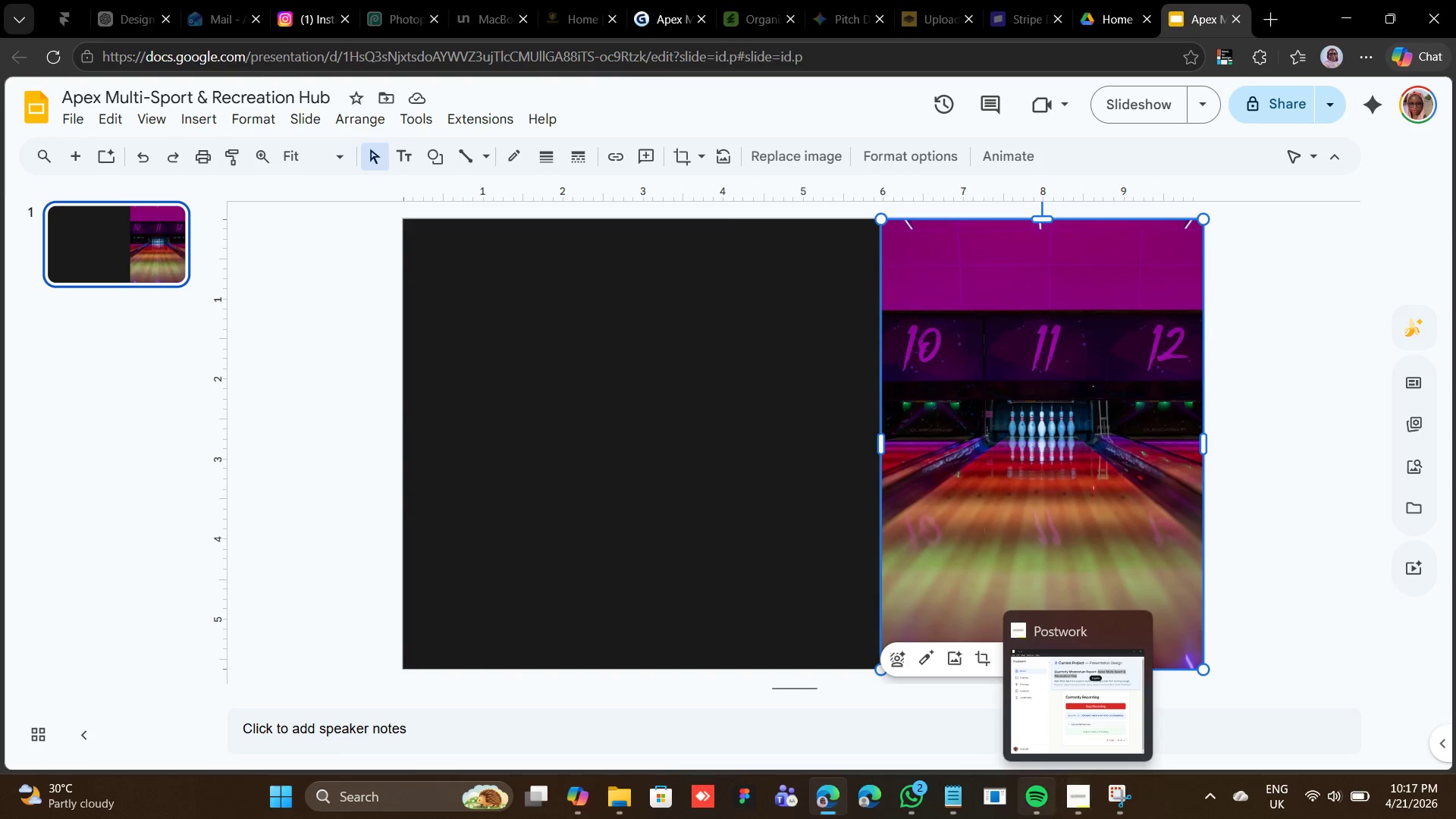 
mouse_move([1070, 812])
 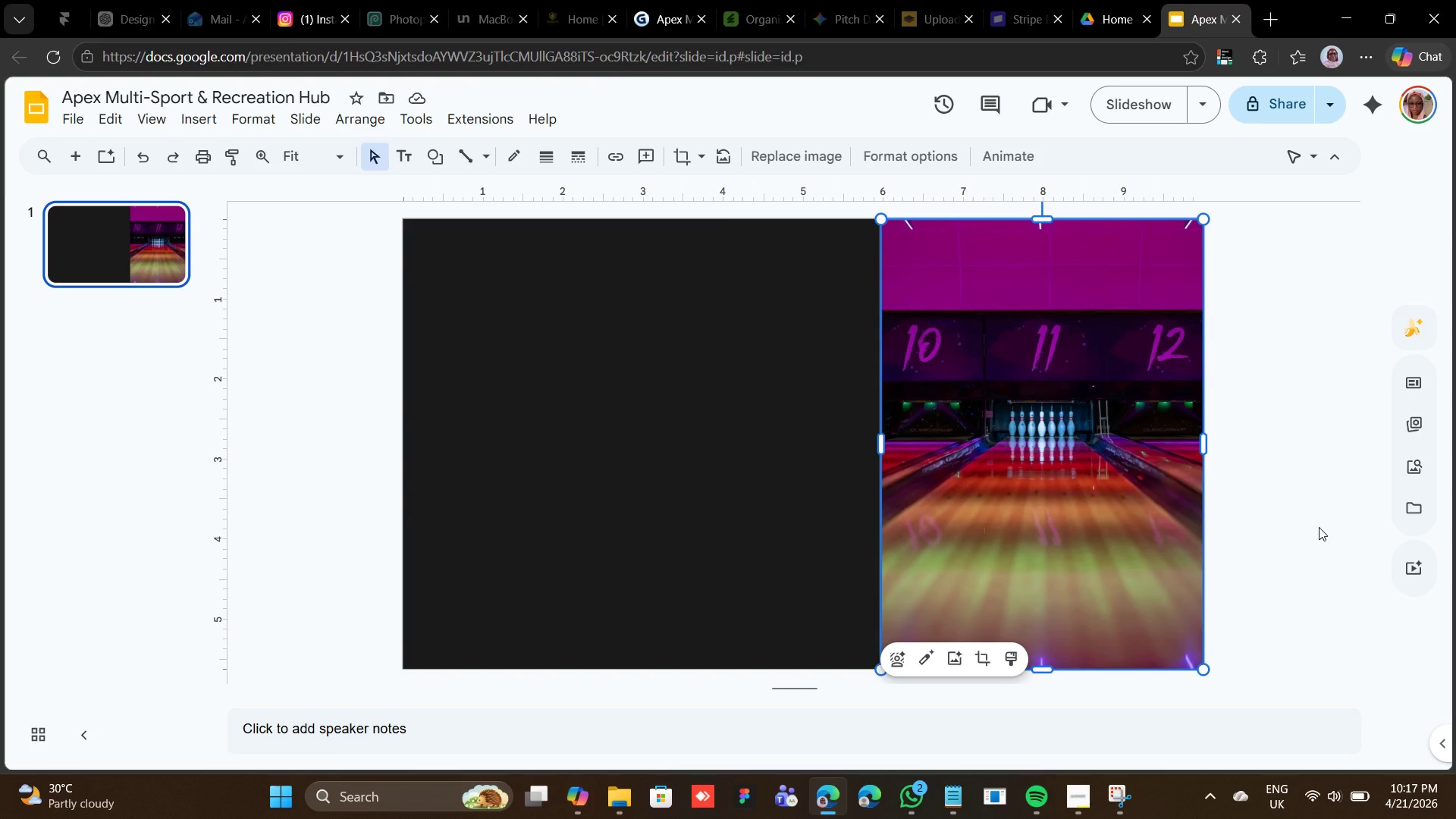 
wait(25.08)
 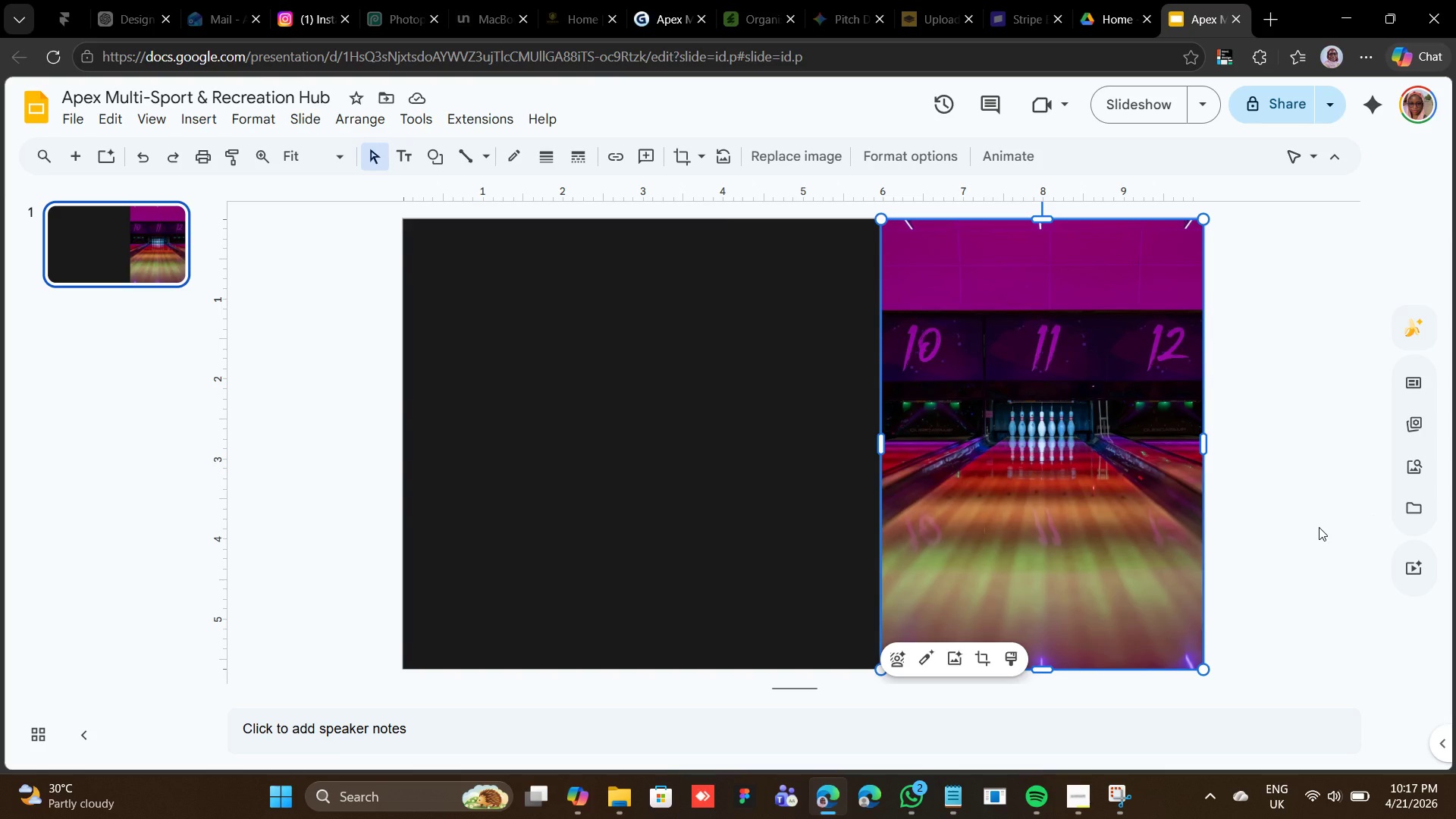 
left_click([827, 546])
 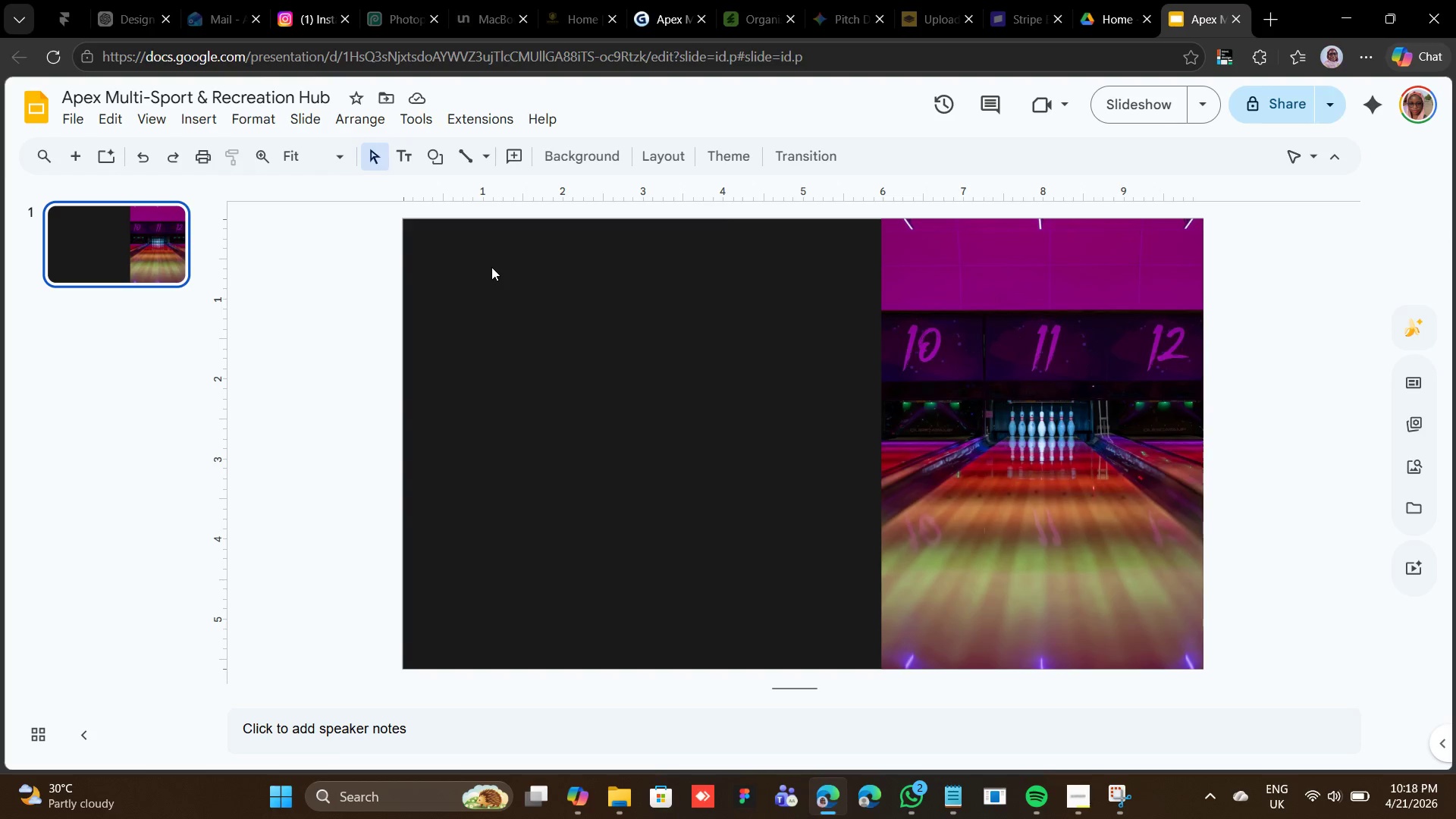 
wait(88.08)
 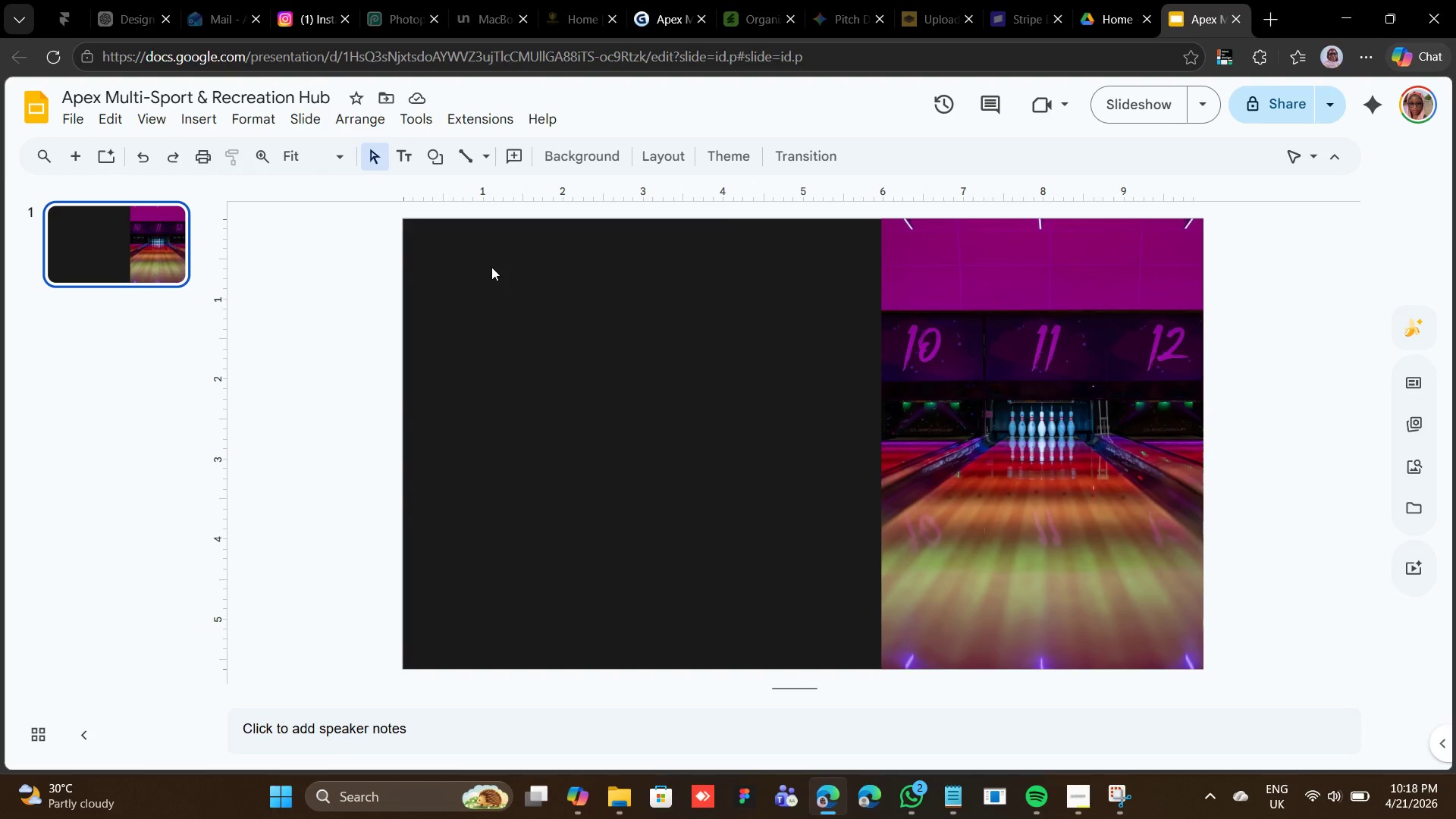 
mouse_move([899, 802])
 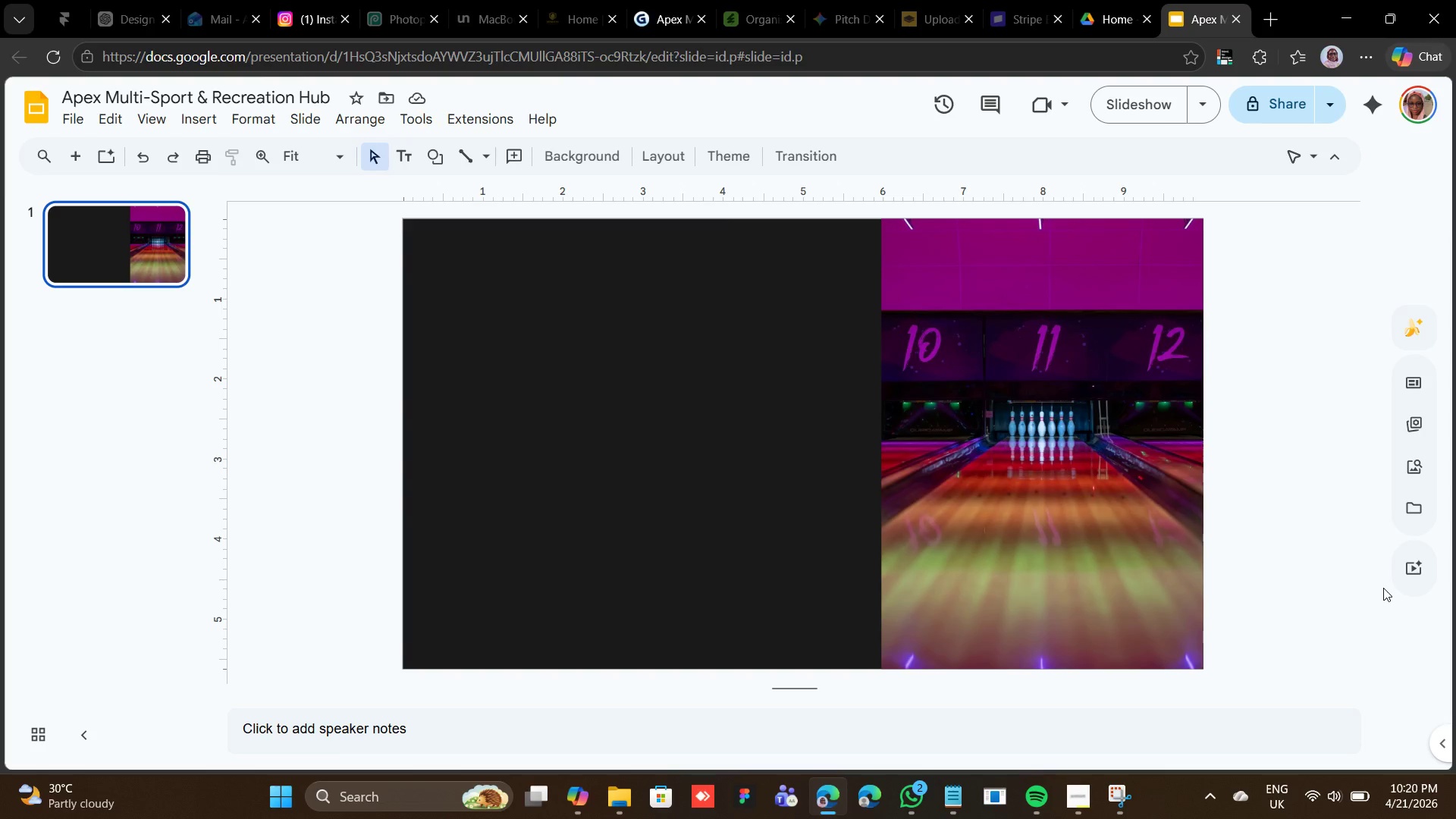 
wait(67.44)
 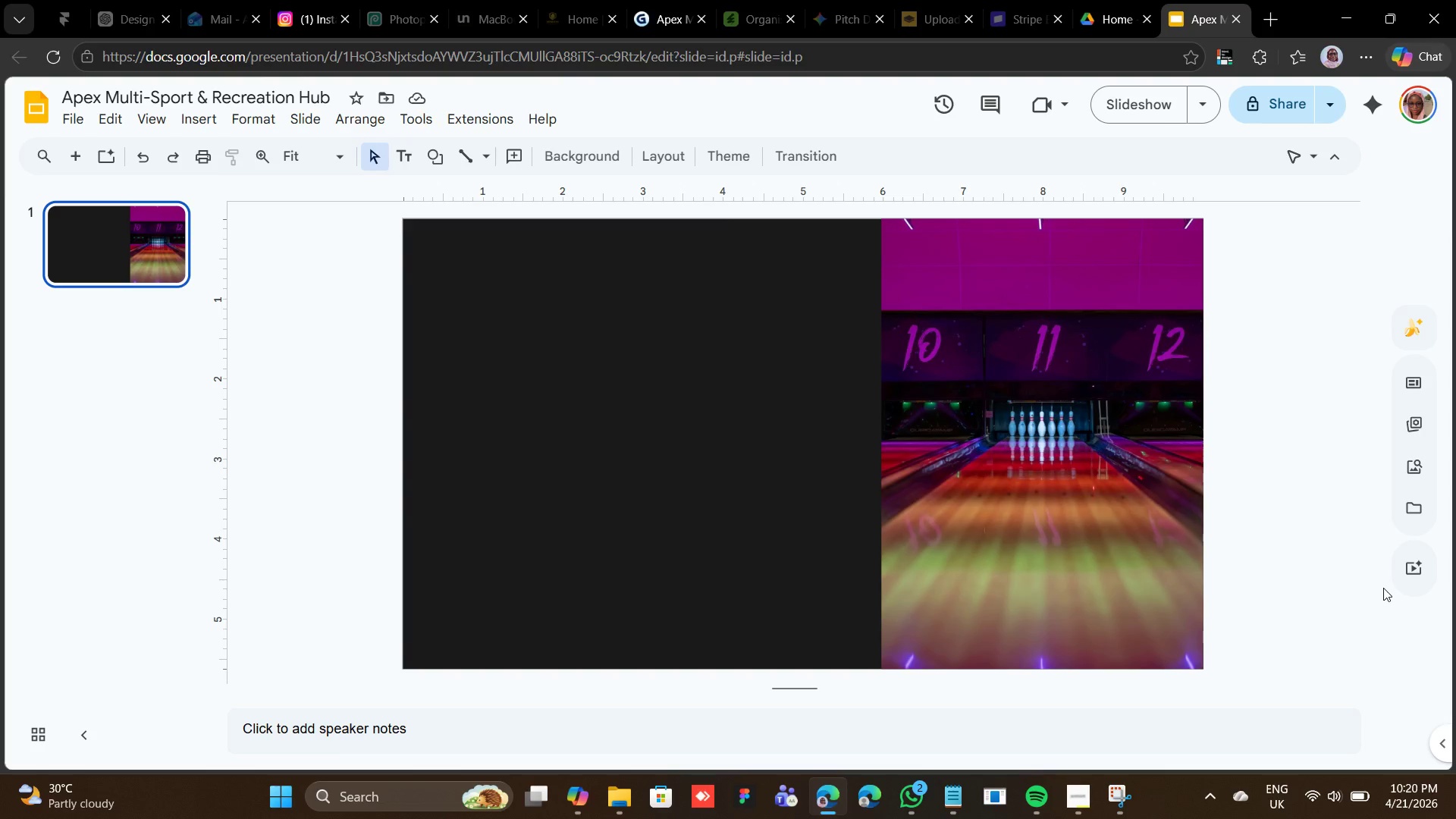 
mouse_move([1404, 92])
 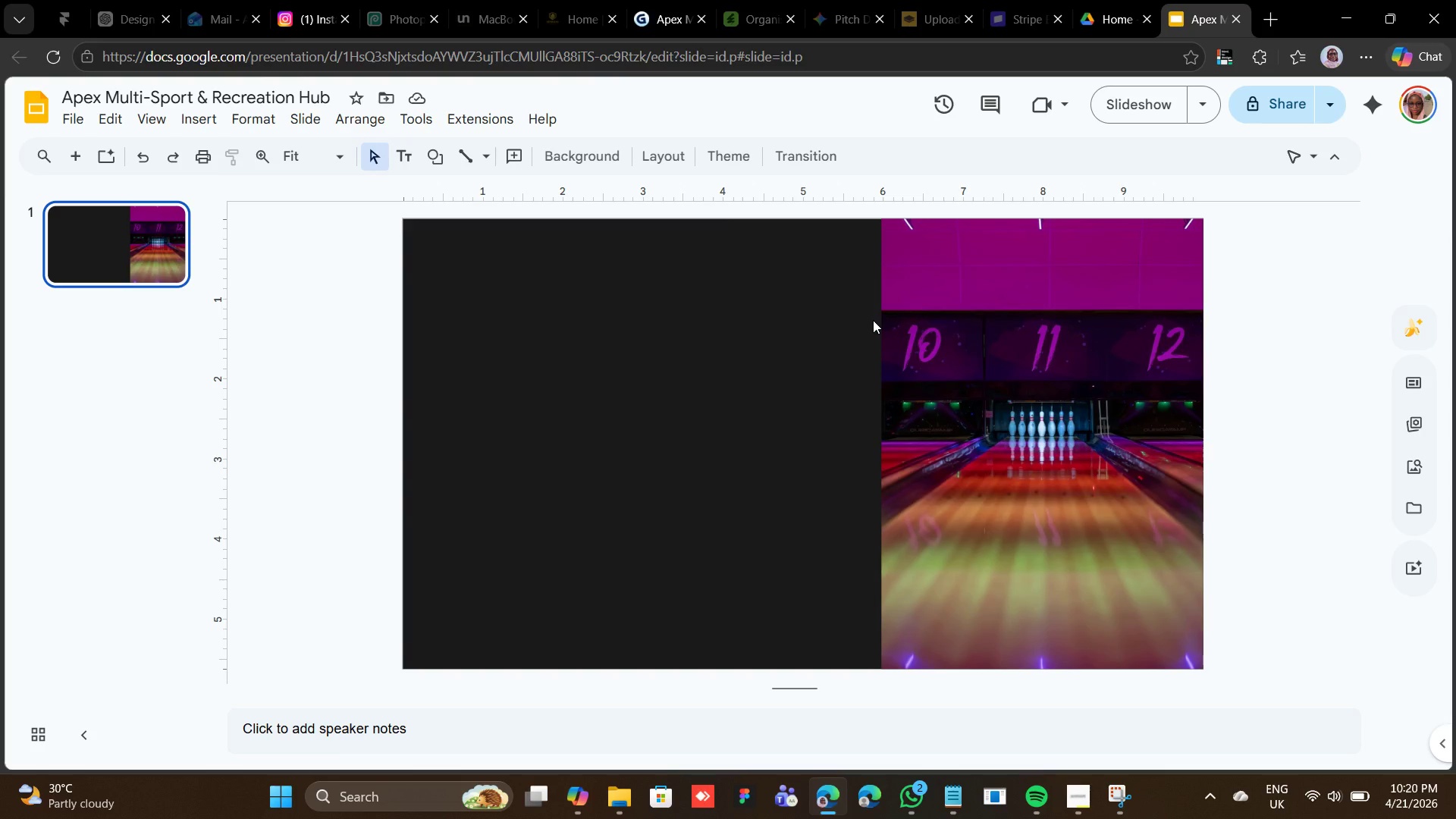 
wait(17.26)
 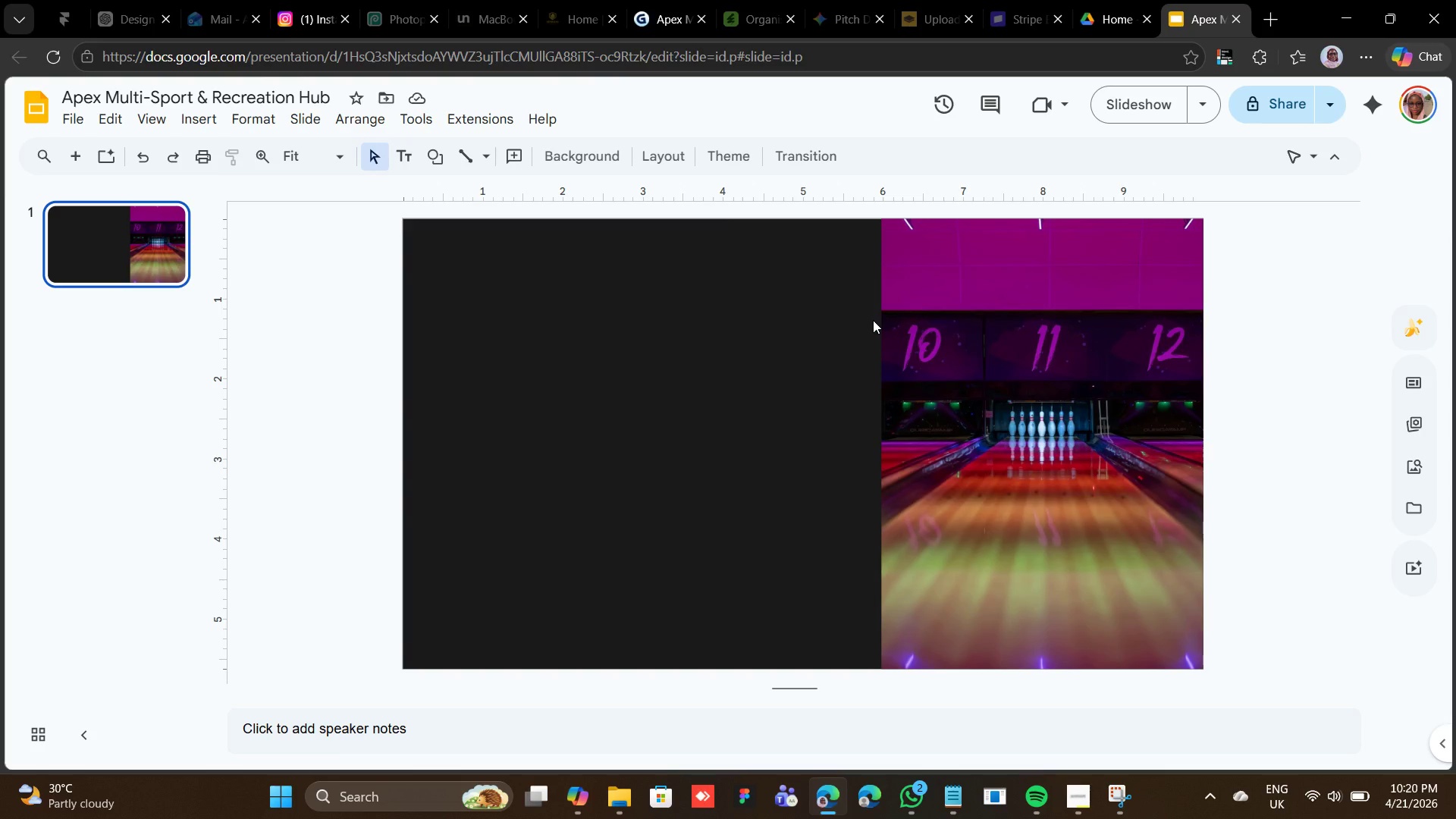 
left_click([478, 598])
 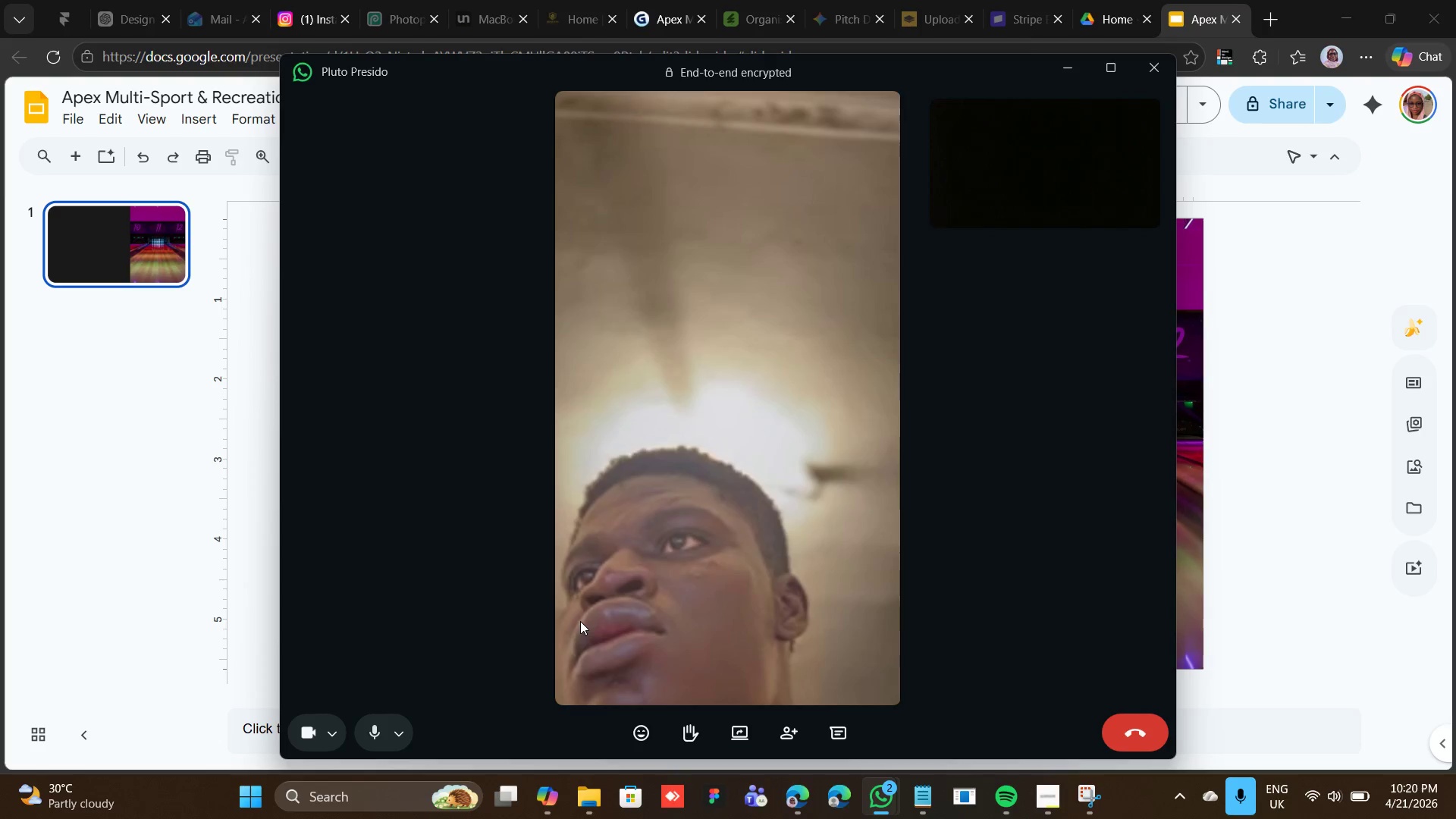 
wait(9.7)
 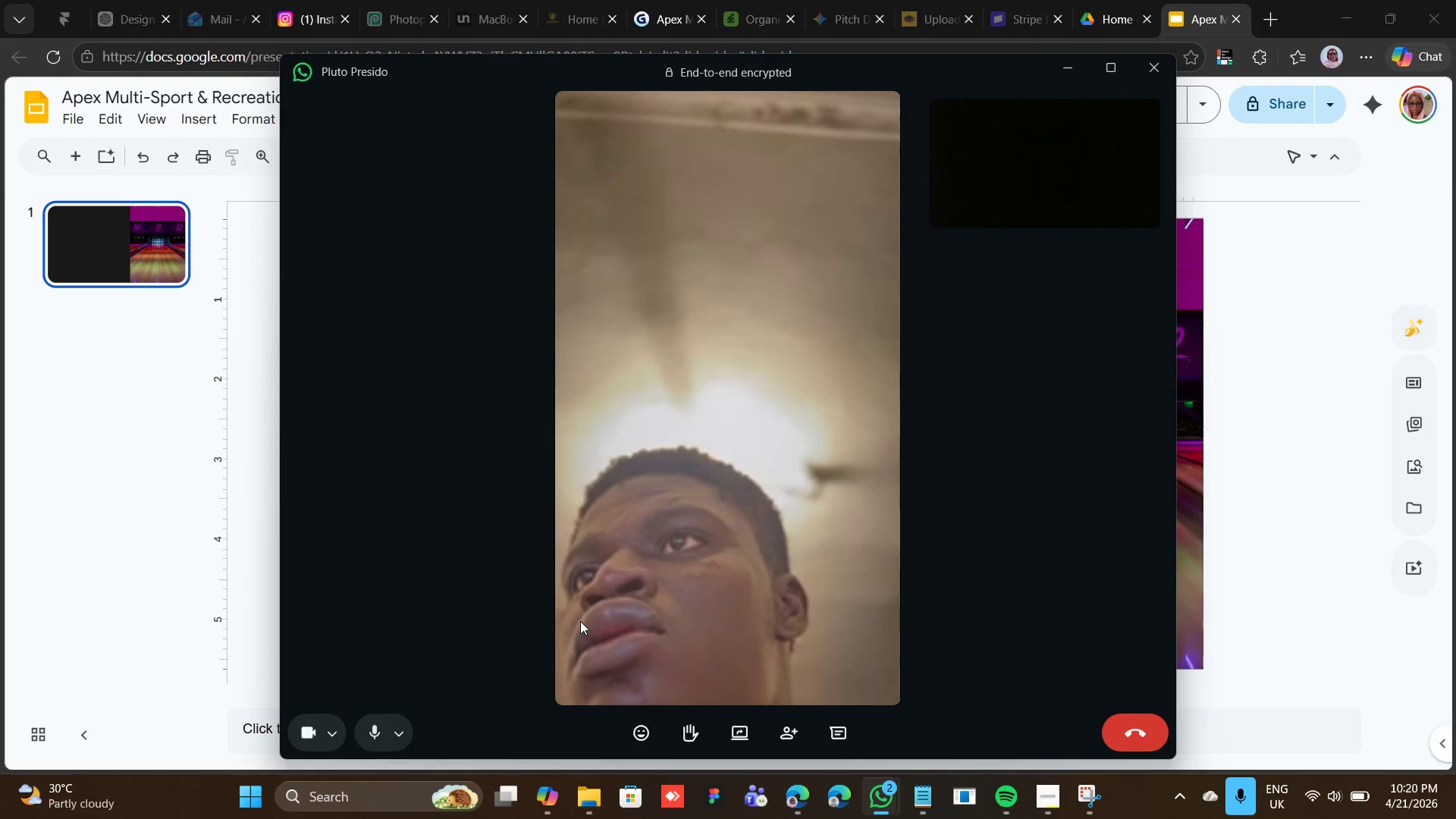 
left_click([654, 531])
 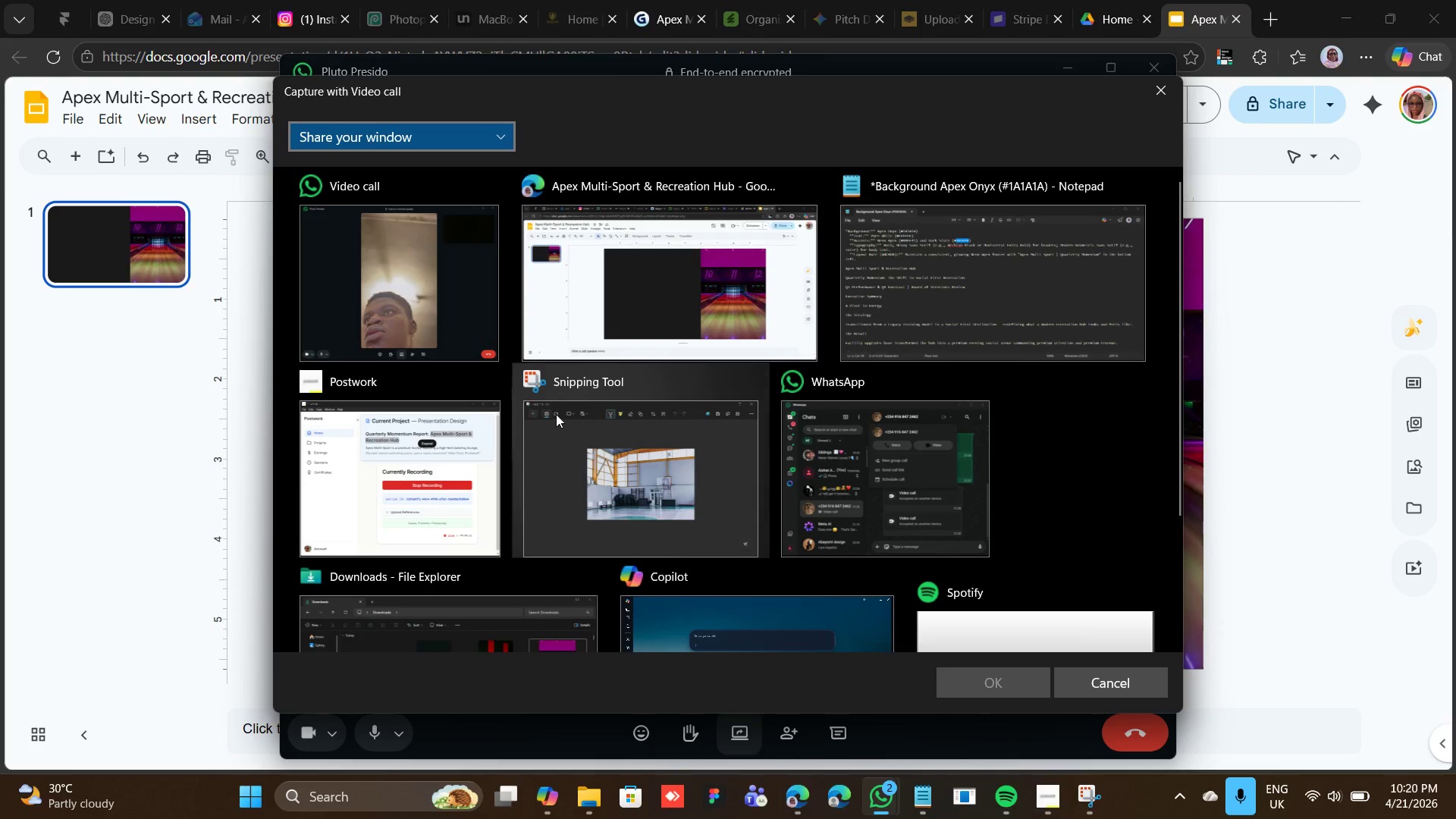 
wait(11.81)
 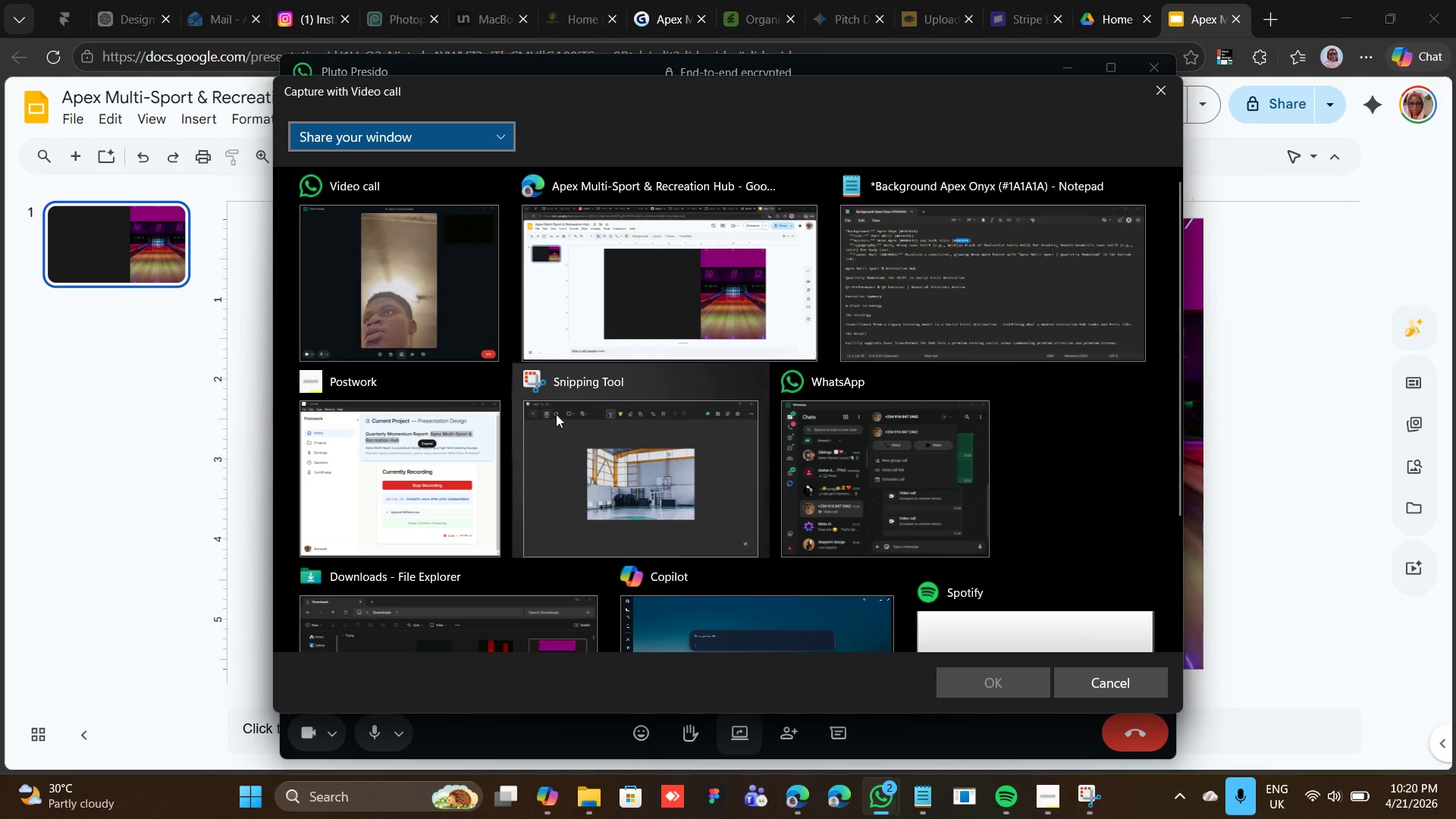 
mouse_move([444, 153])
 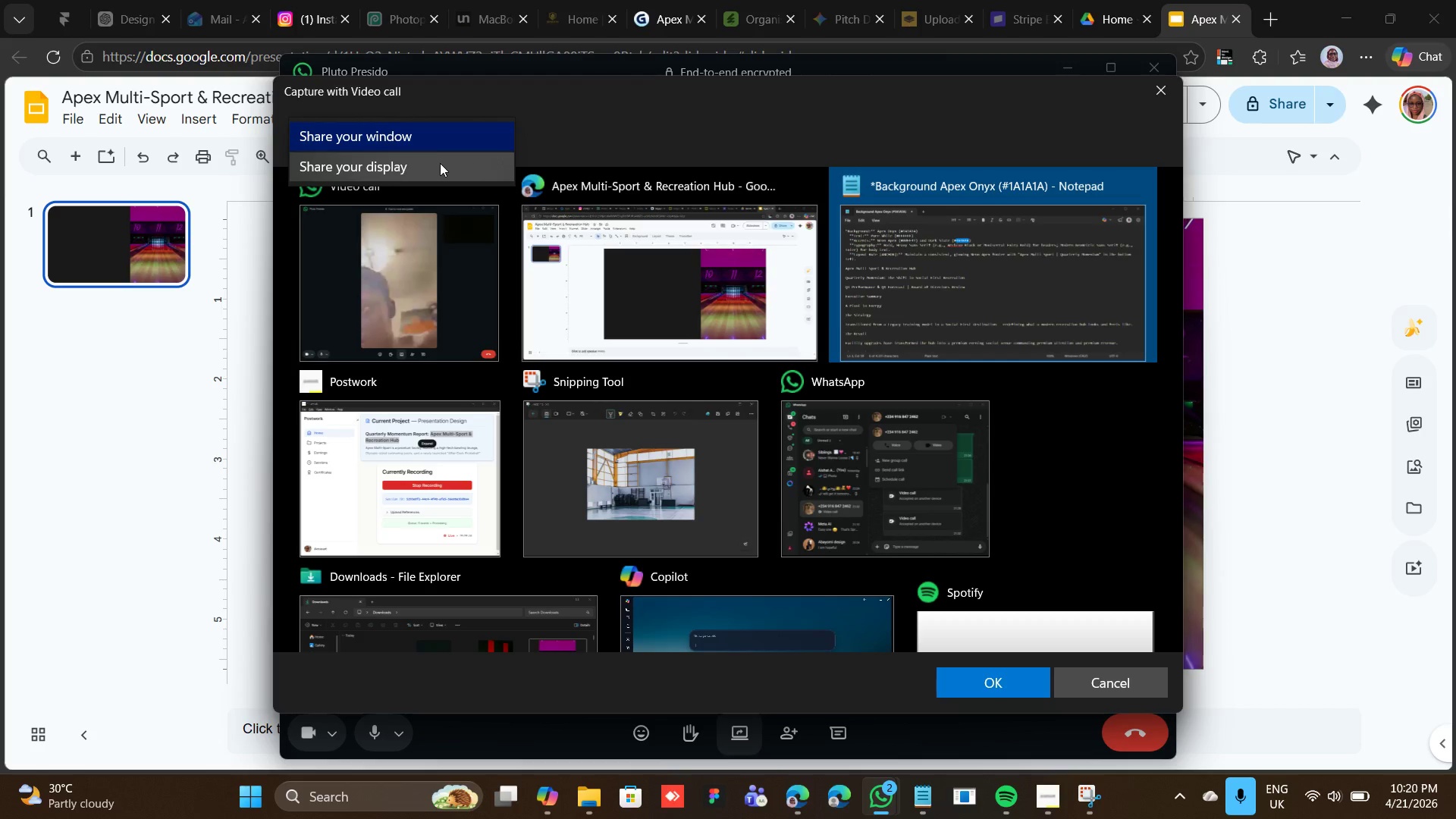 
left_click([438, 163])
 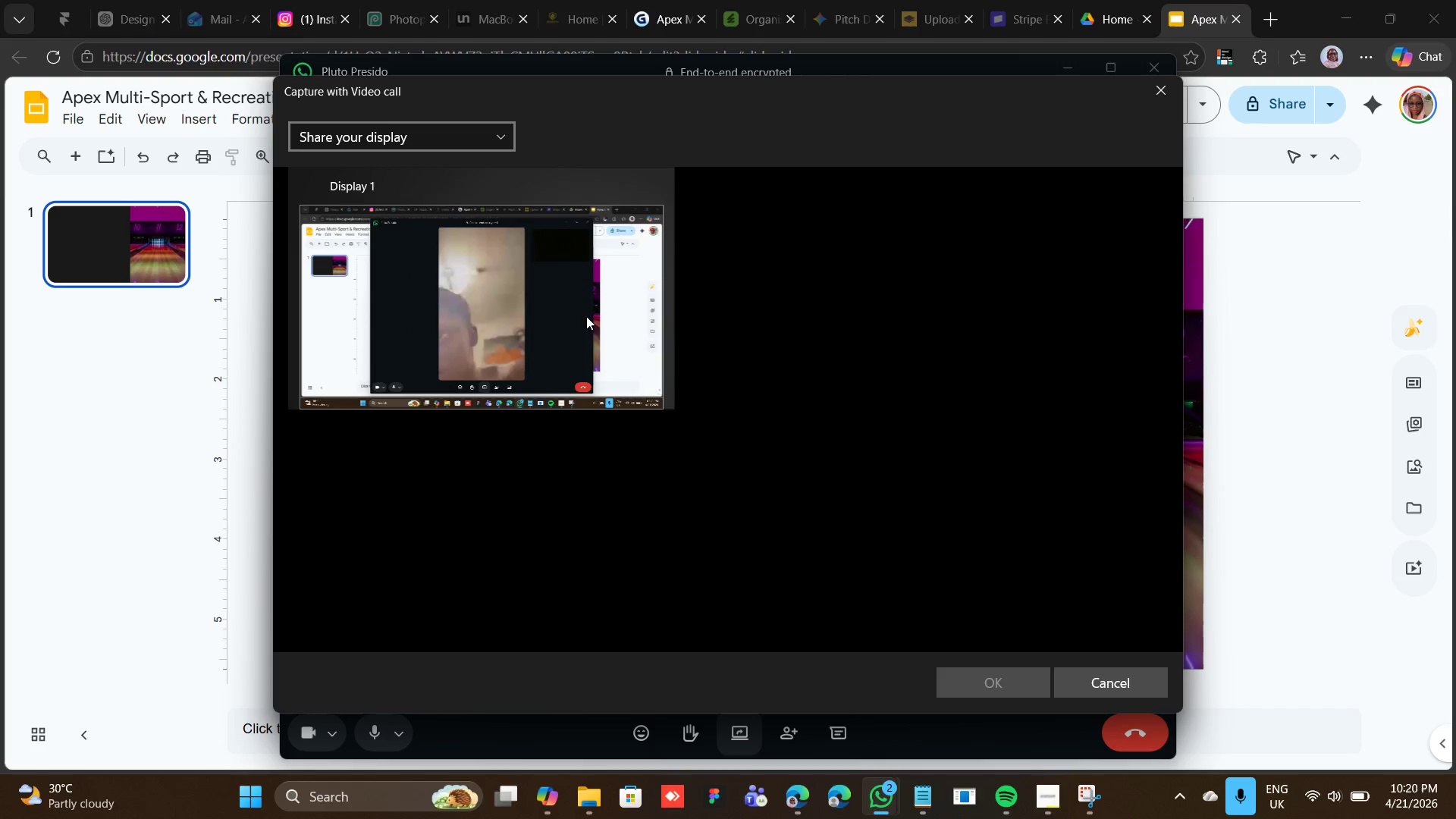 
left_click([577, 328])
 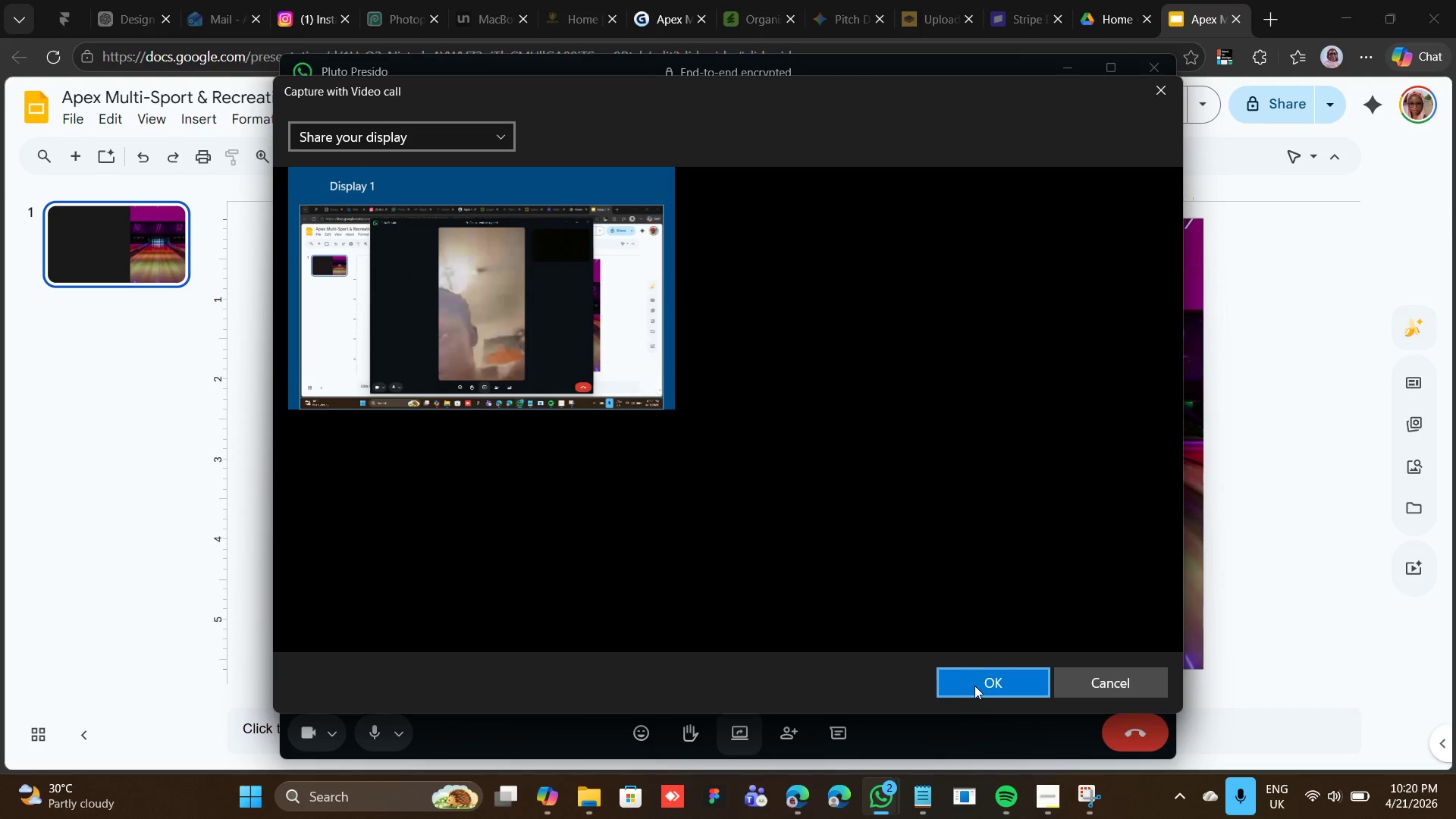 
left_click([974, 686])
 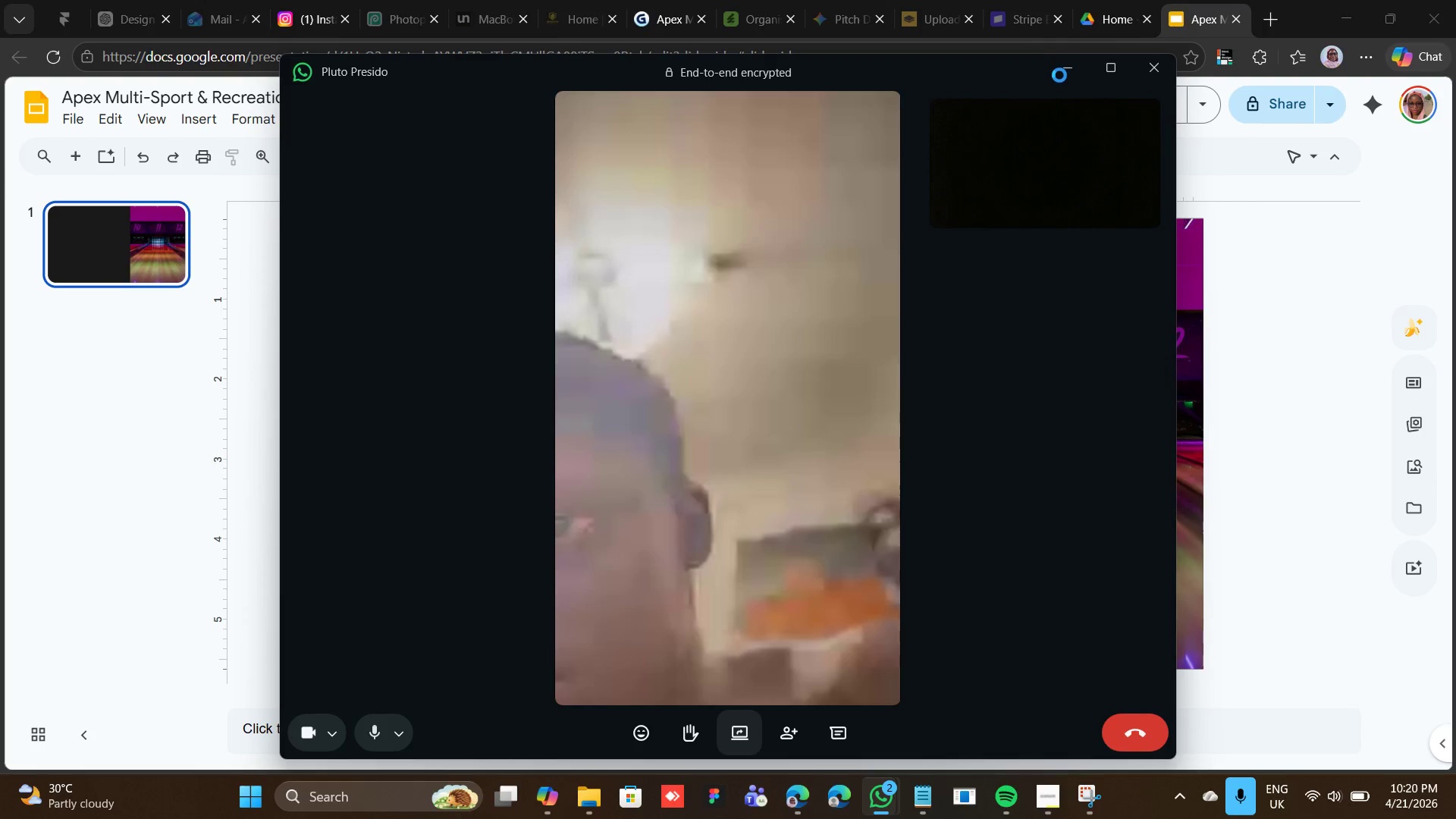 
wait(8.28)
 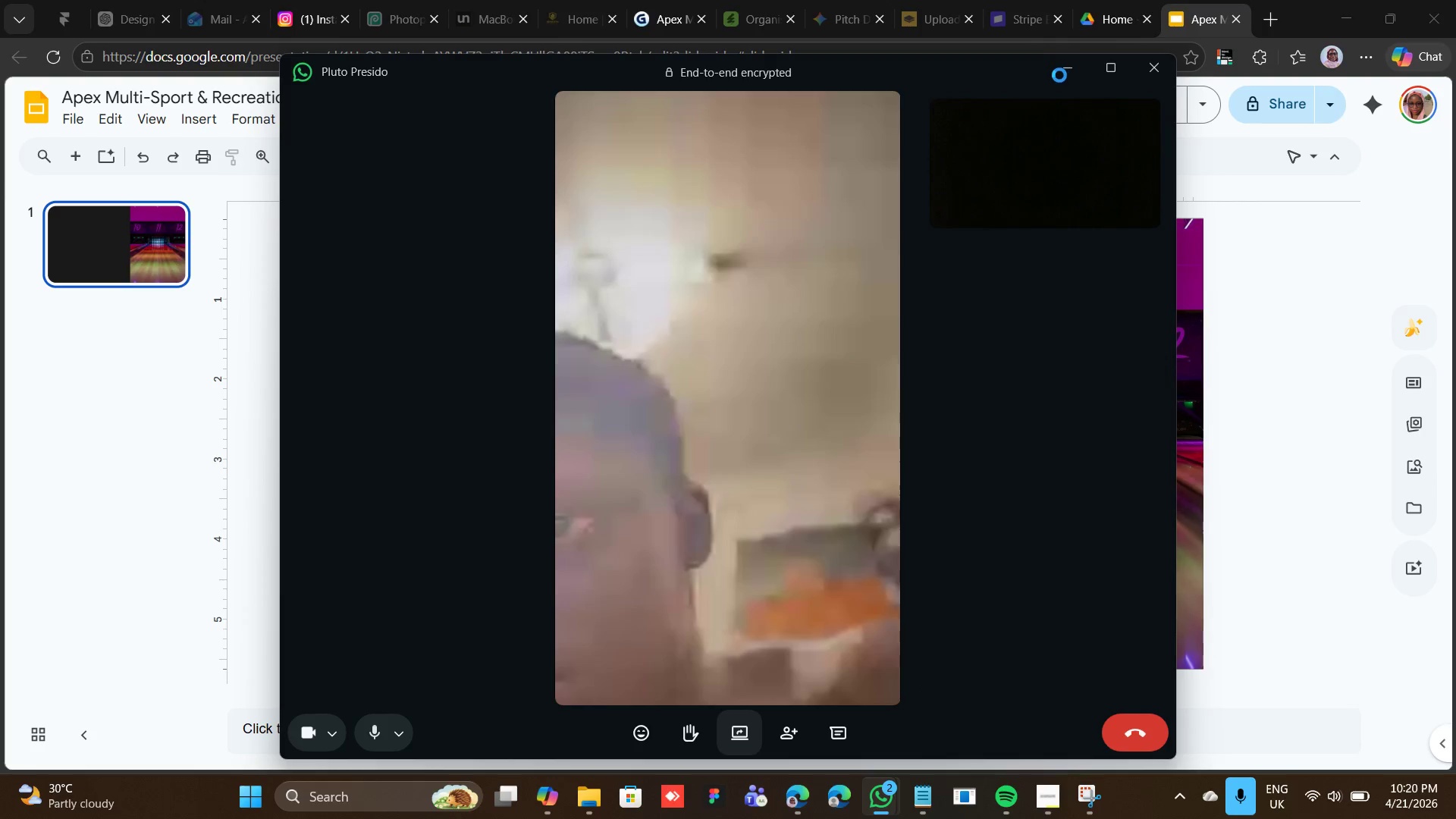 
left_click([1065, 69])
 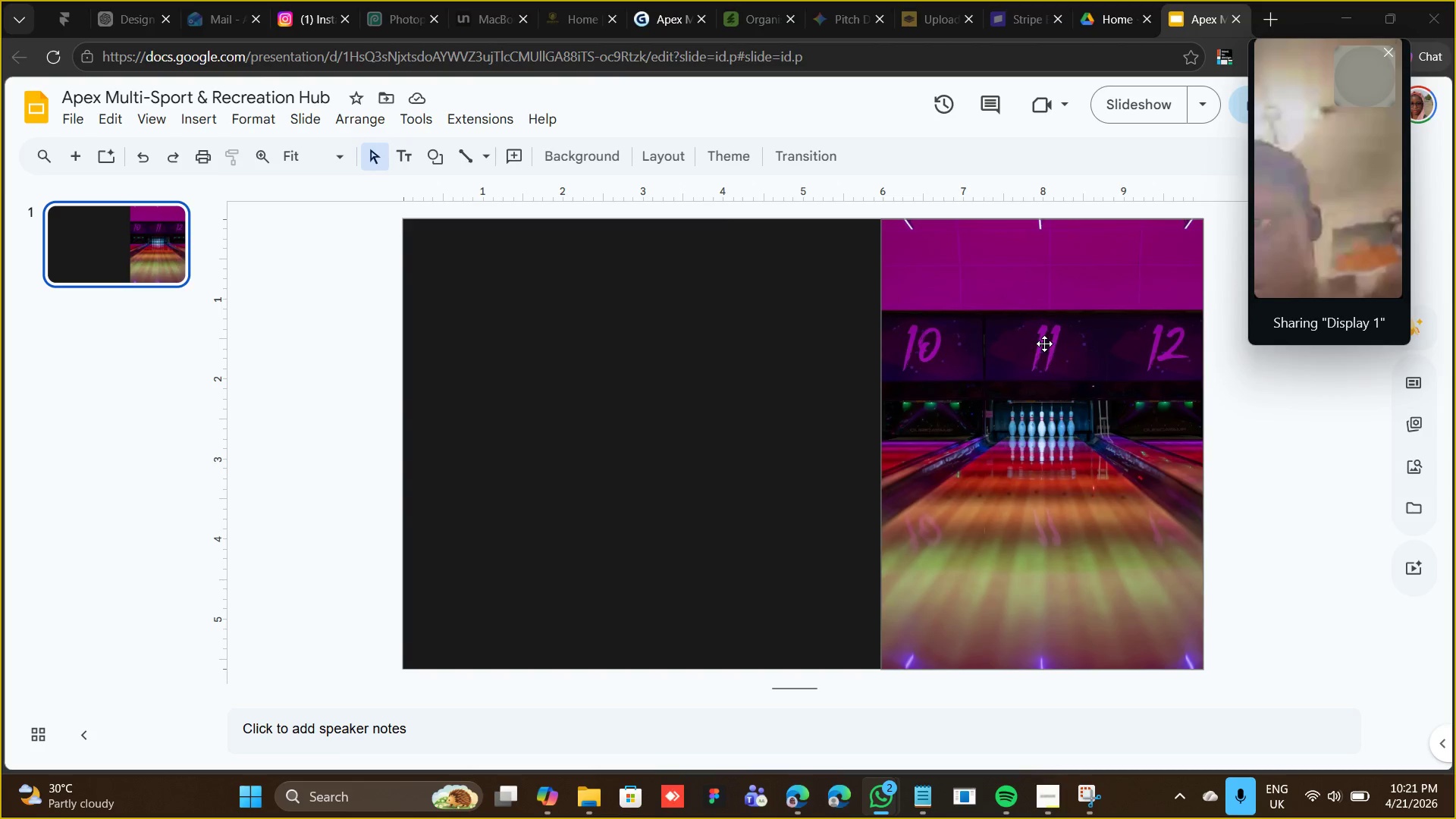 
wait(8.01)
 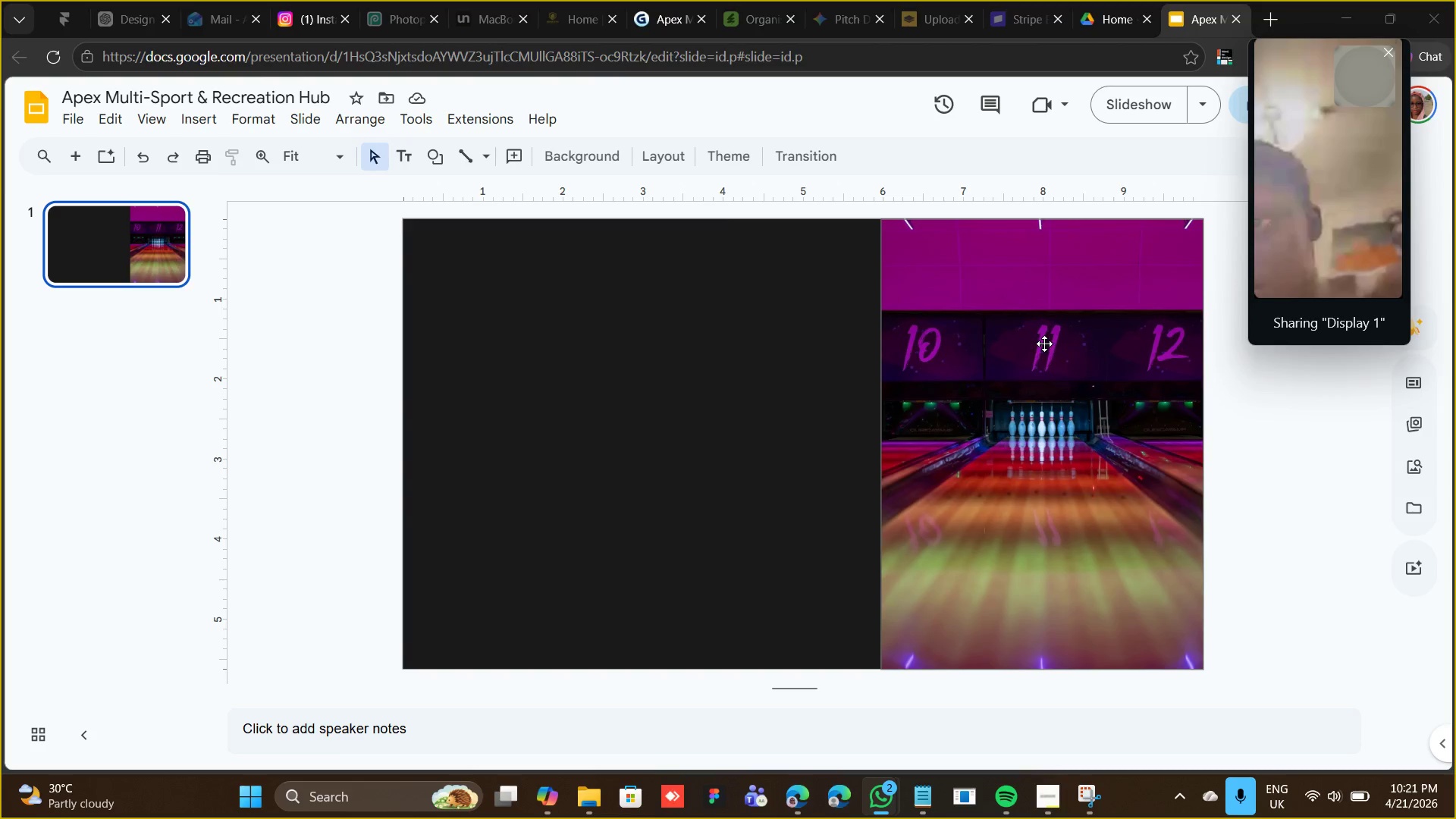 
mouse_move([1291, 226])
 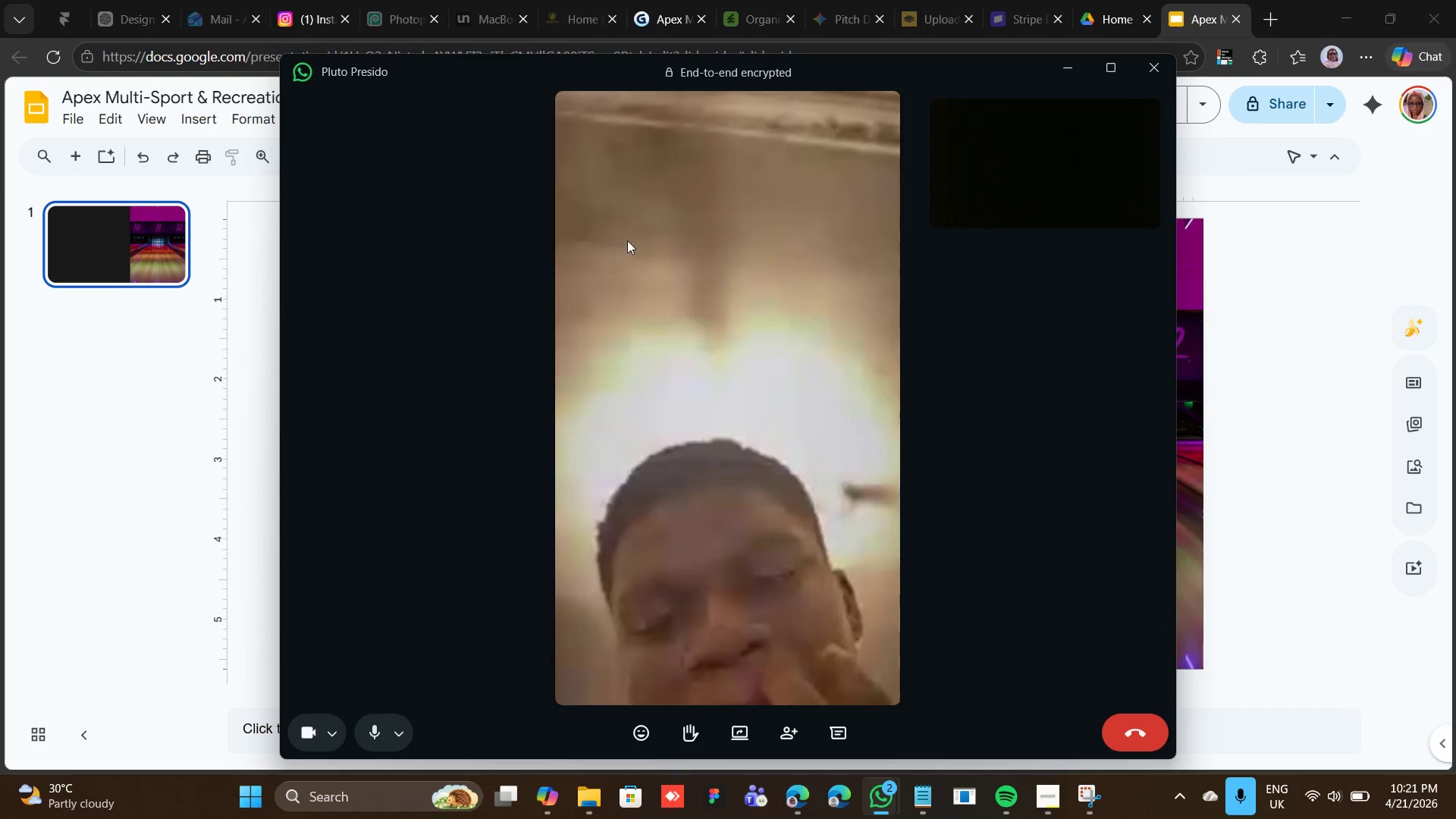 
wait(34.28)
 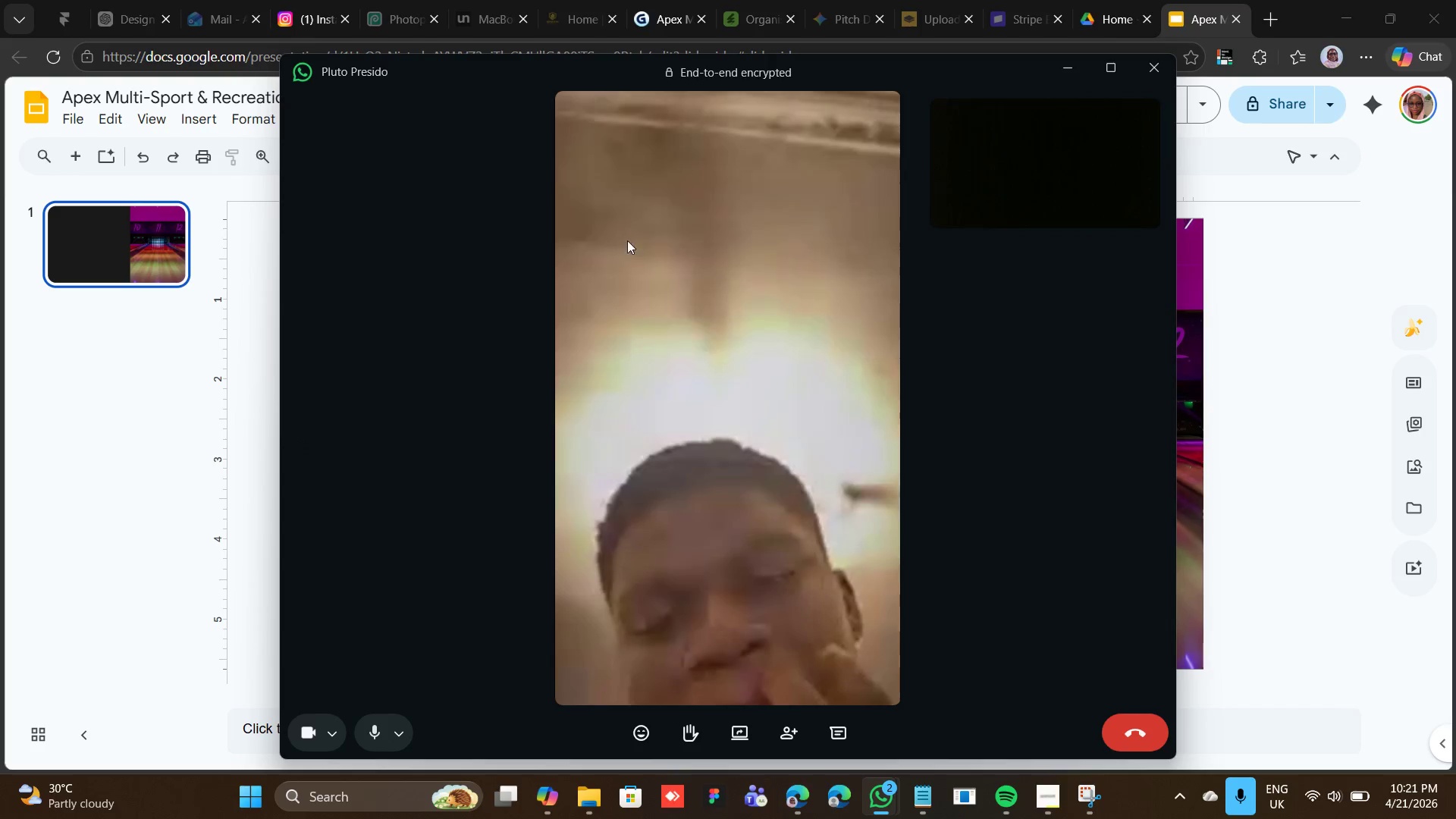 
left_click([740, 730])
 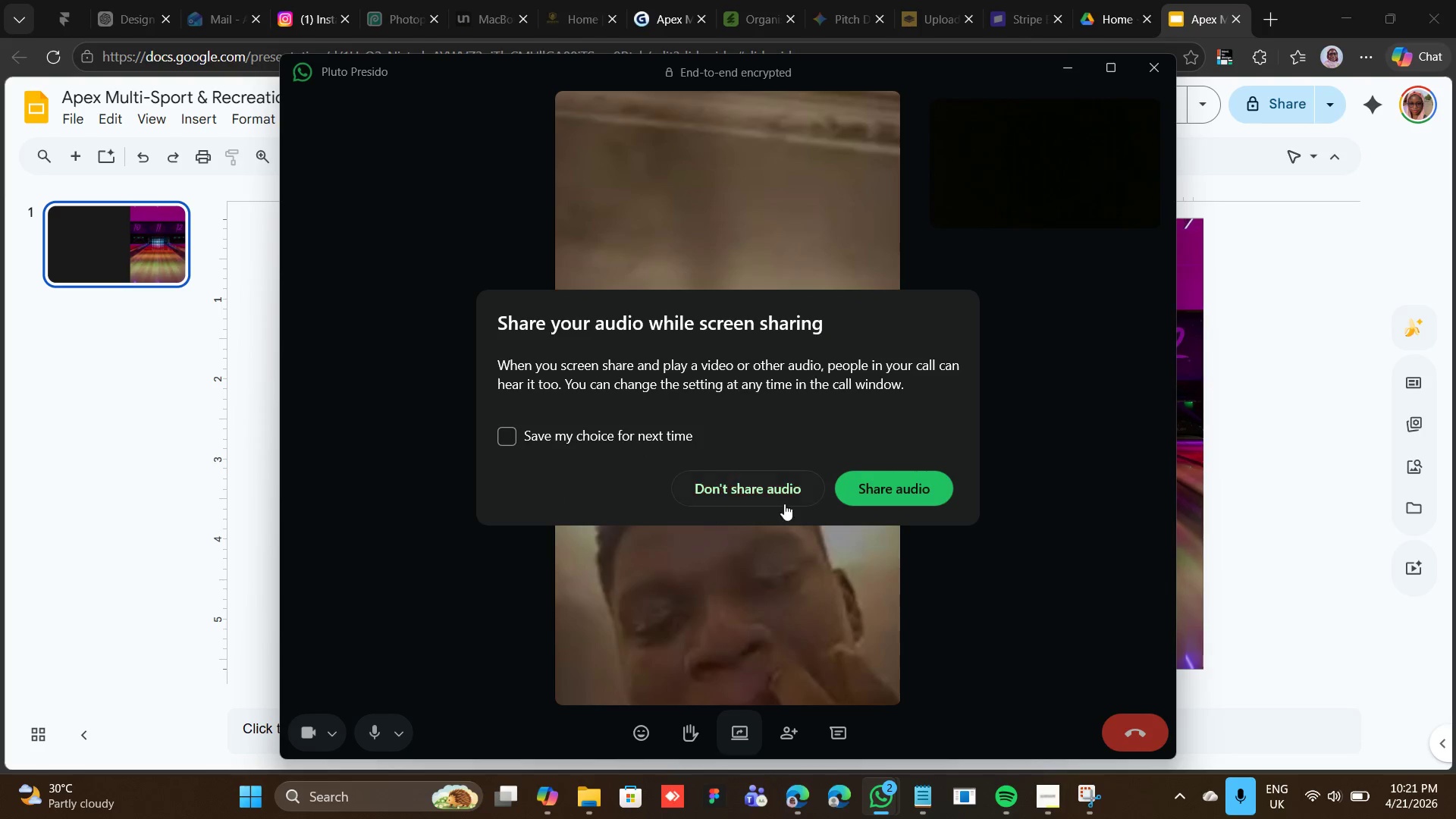 
left_click([863, 485])
 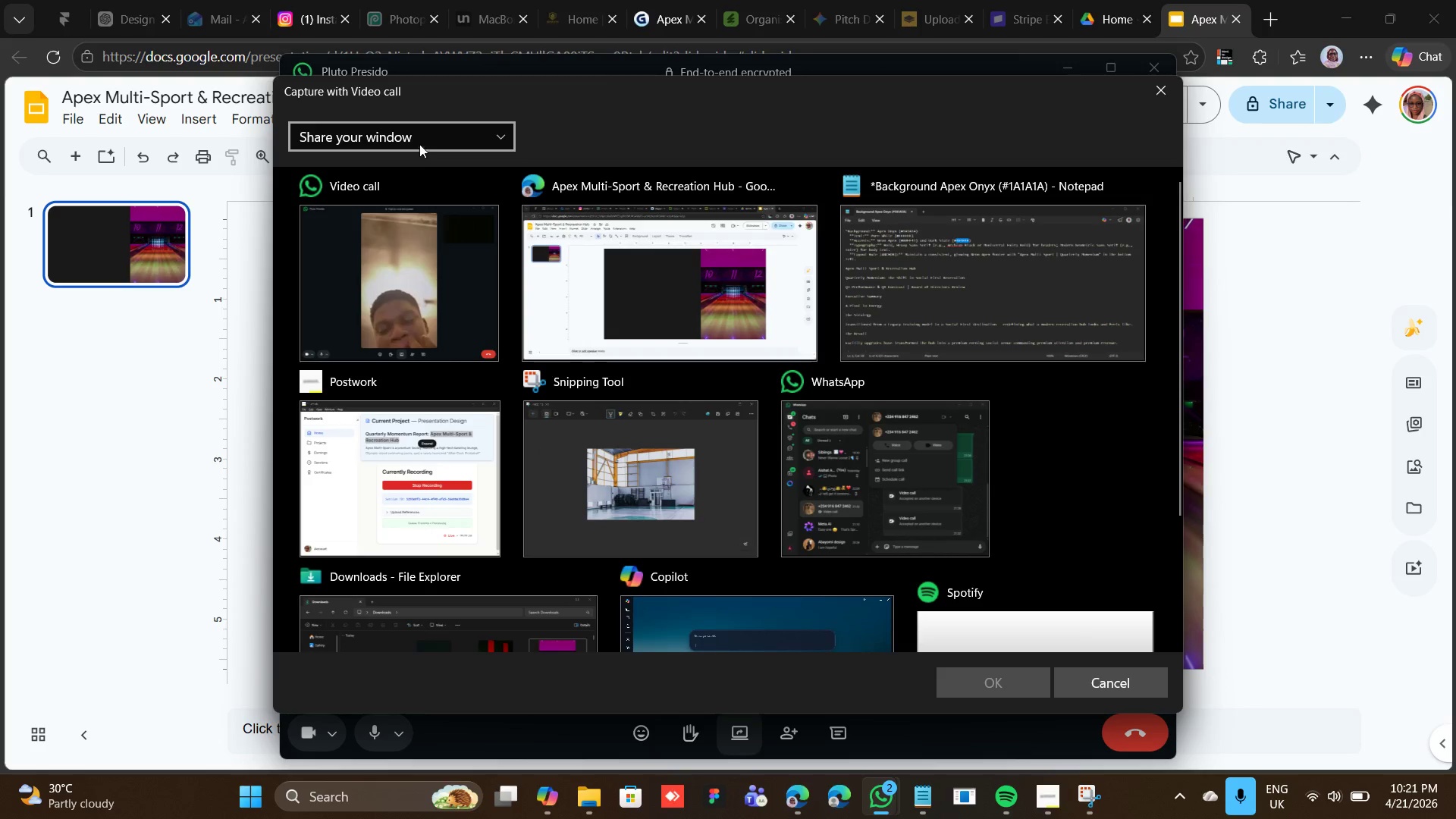 
mouse_move([427, 196])
 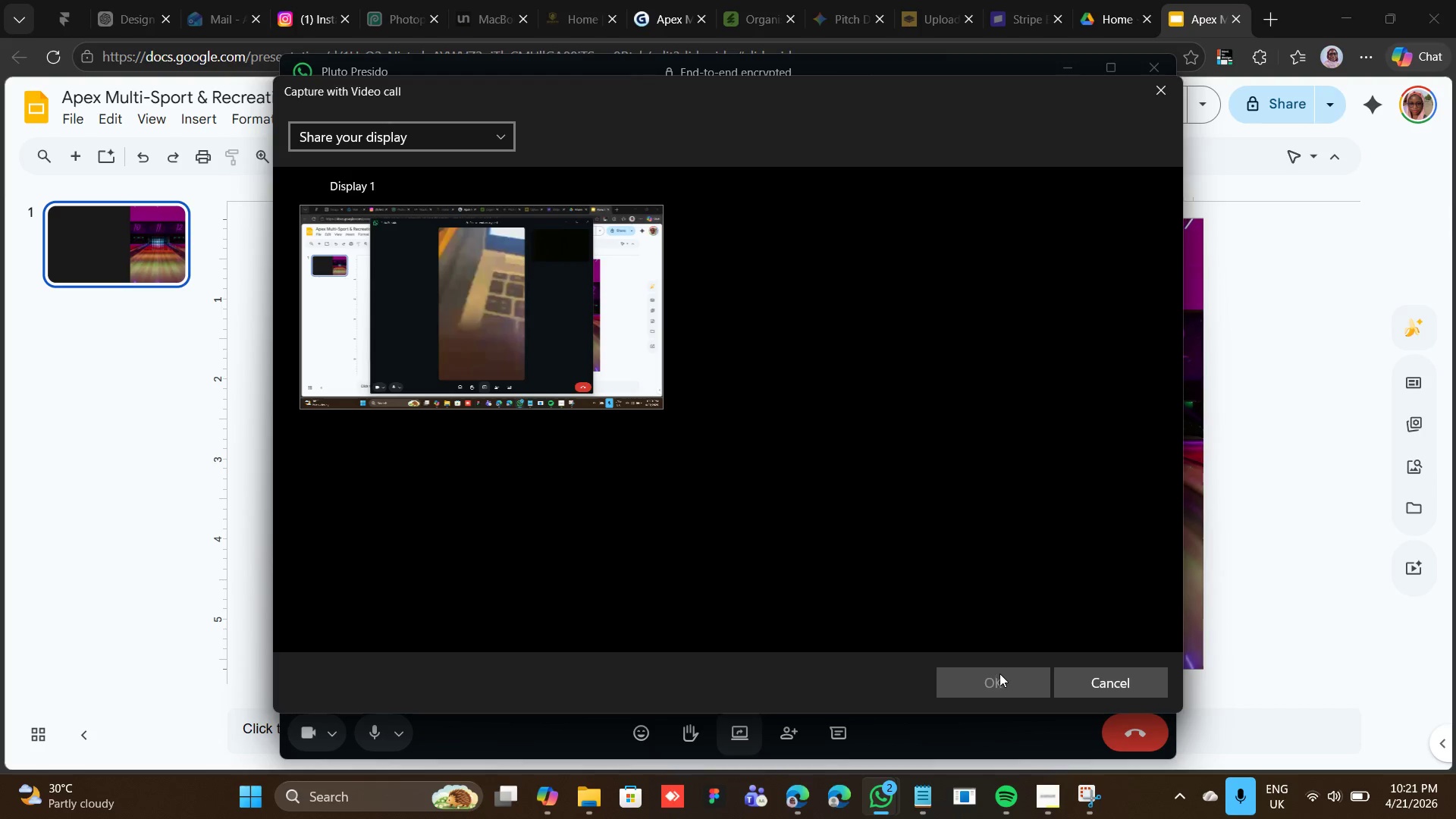 
left_click([309, 287])
 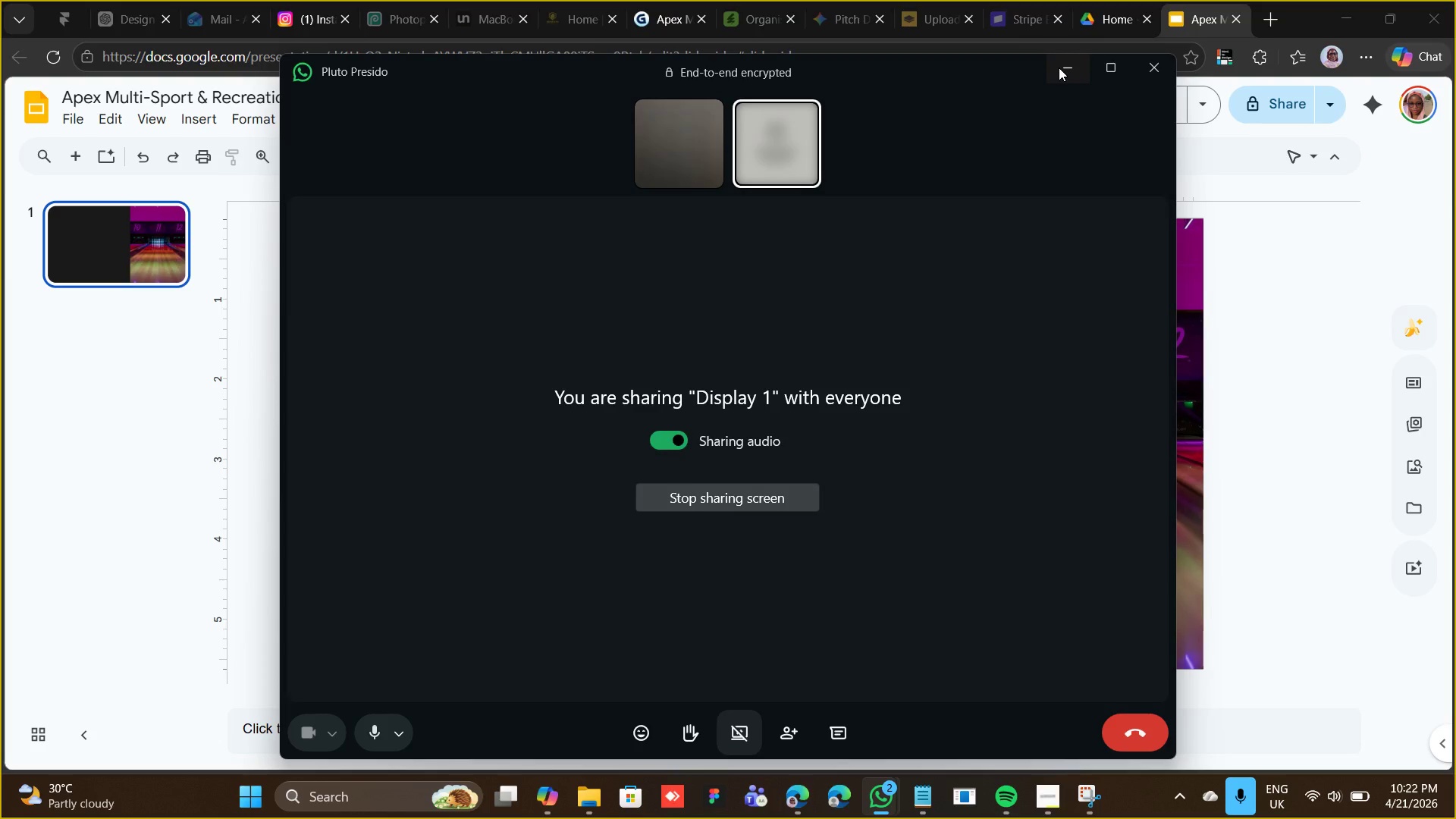 
wait(22.61)
 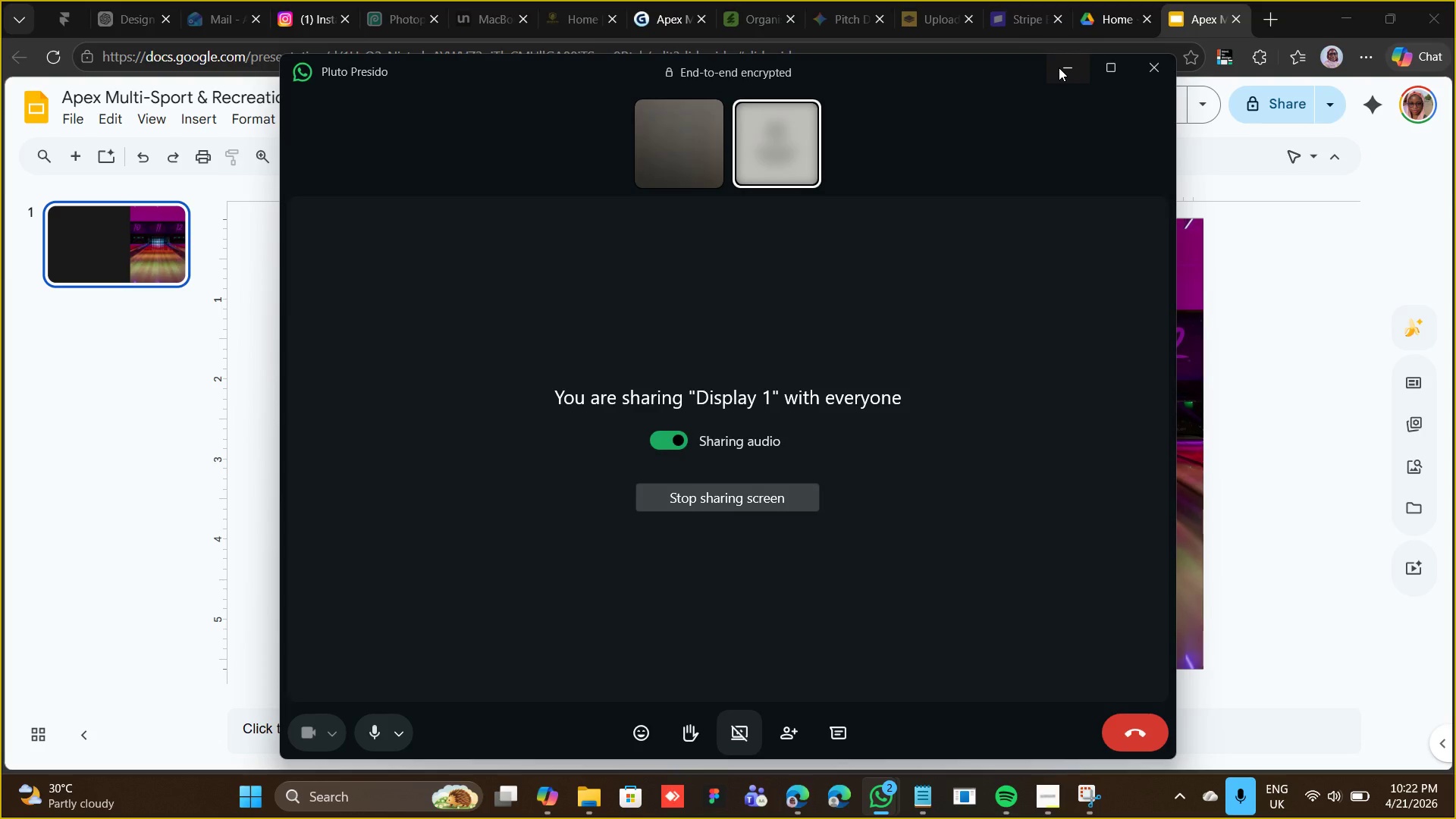 
left_click([1059, 61])